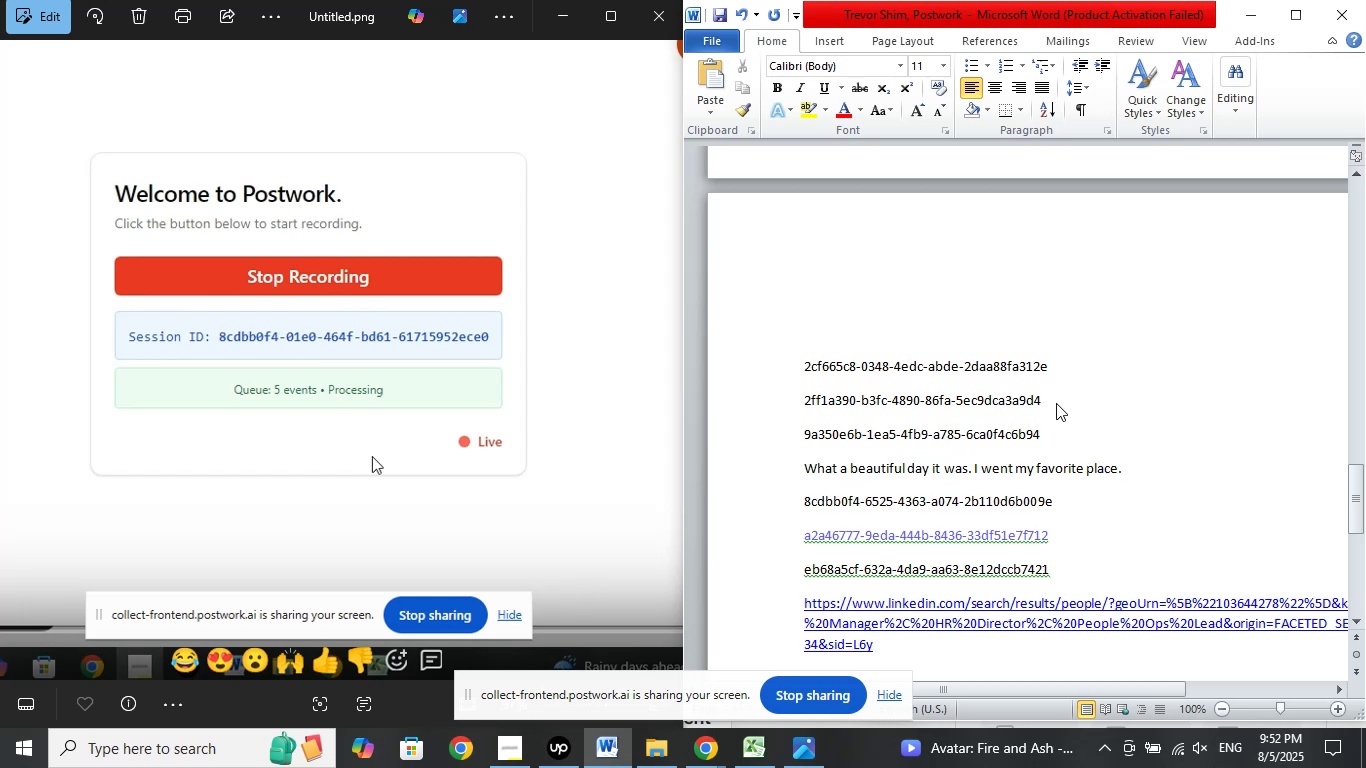 
key(ArrowRight)
 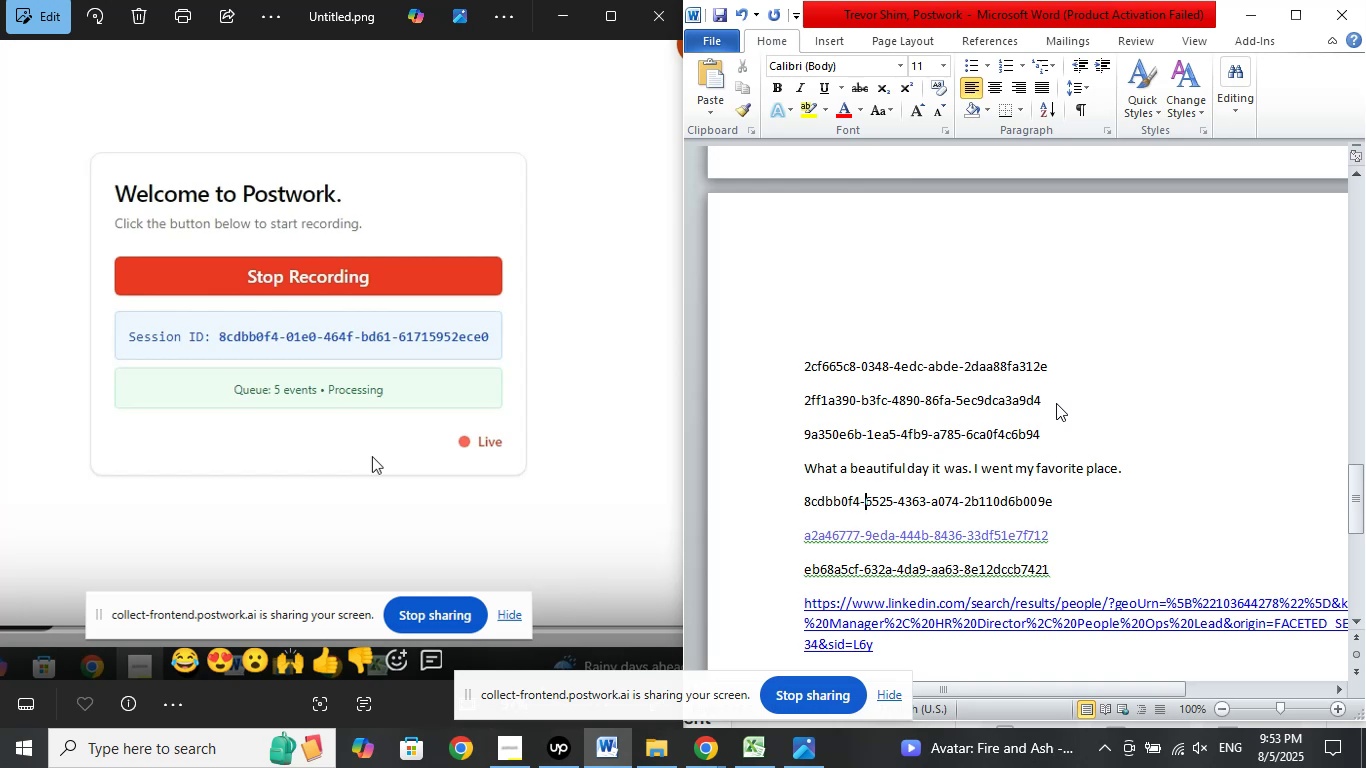 
key(Shift+ArrowRight)
 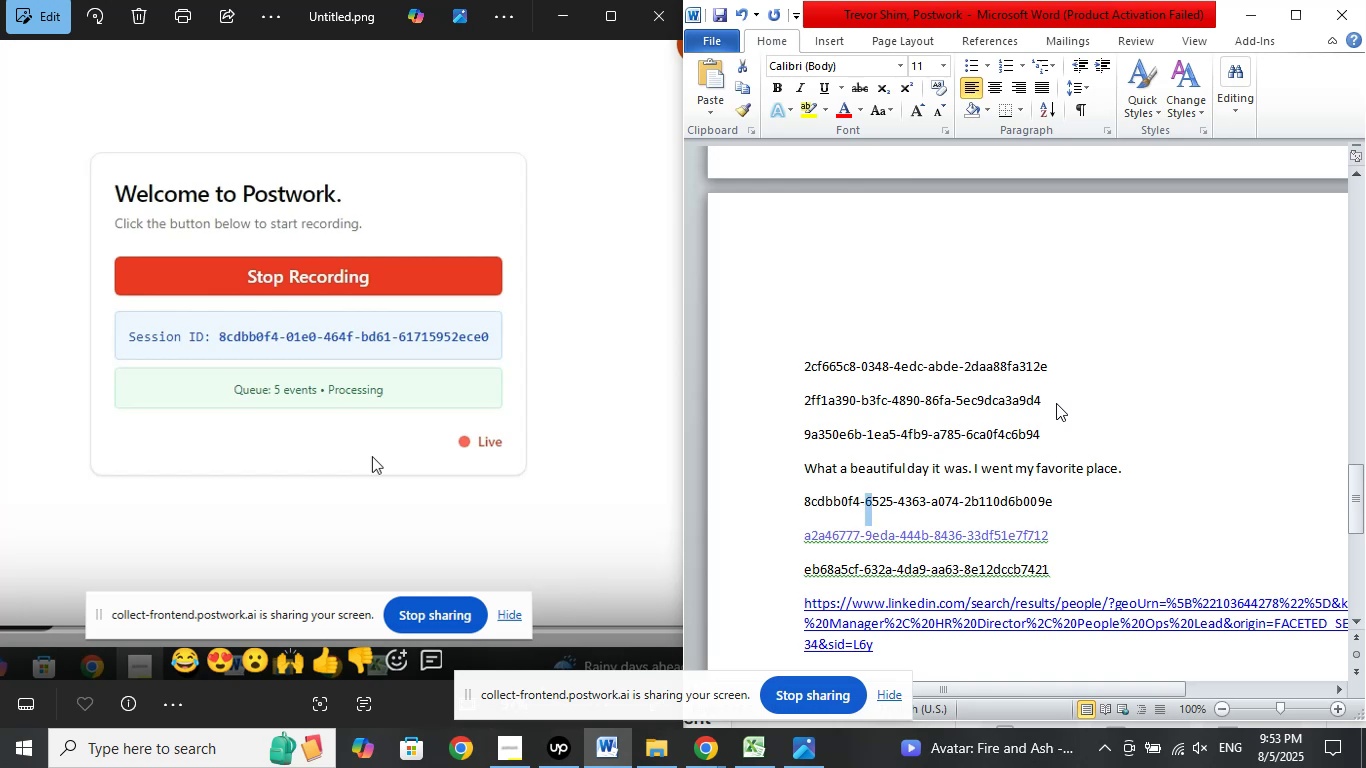 
key(Shift+ArrowRight)
 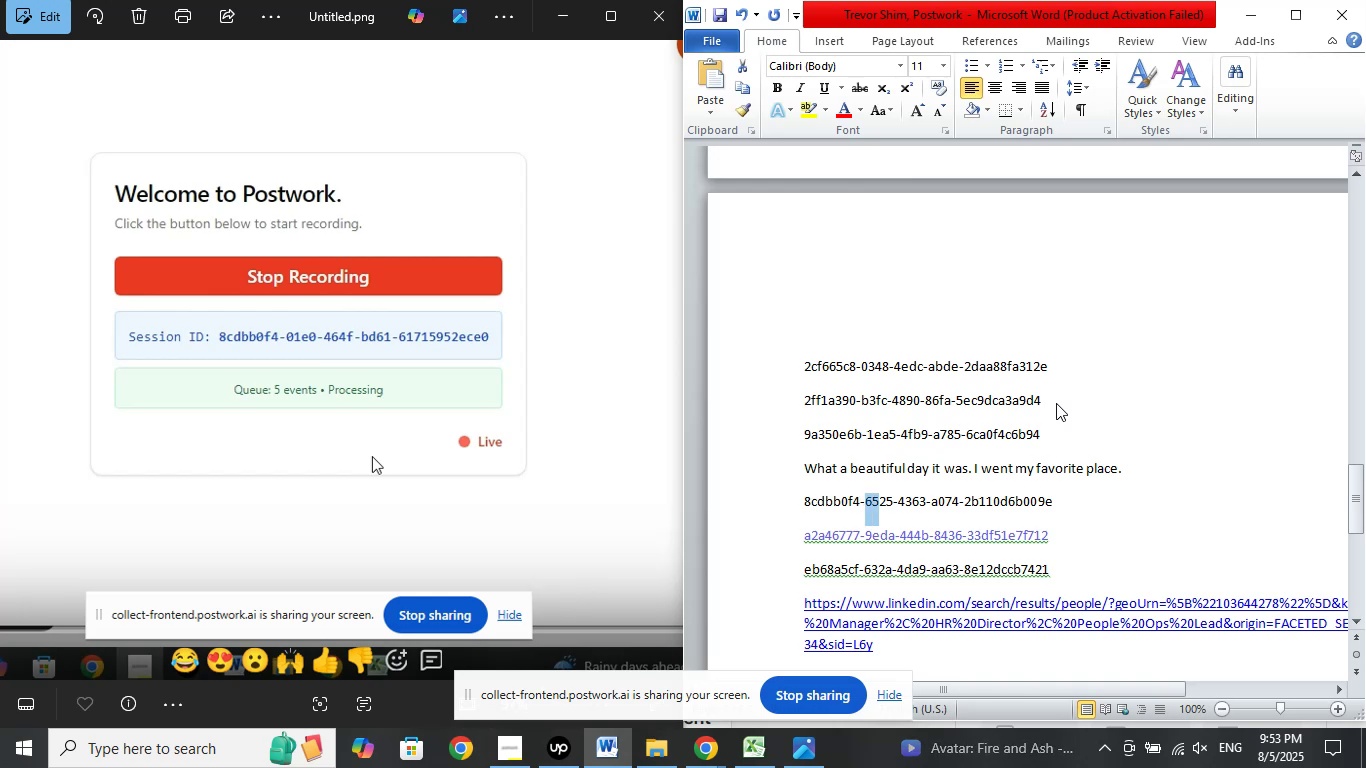 
key(Shift+ArrowRight)
 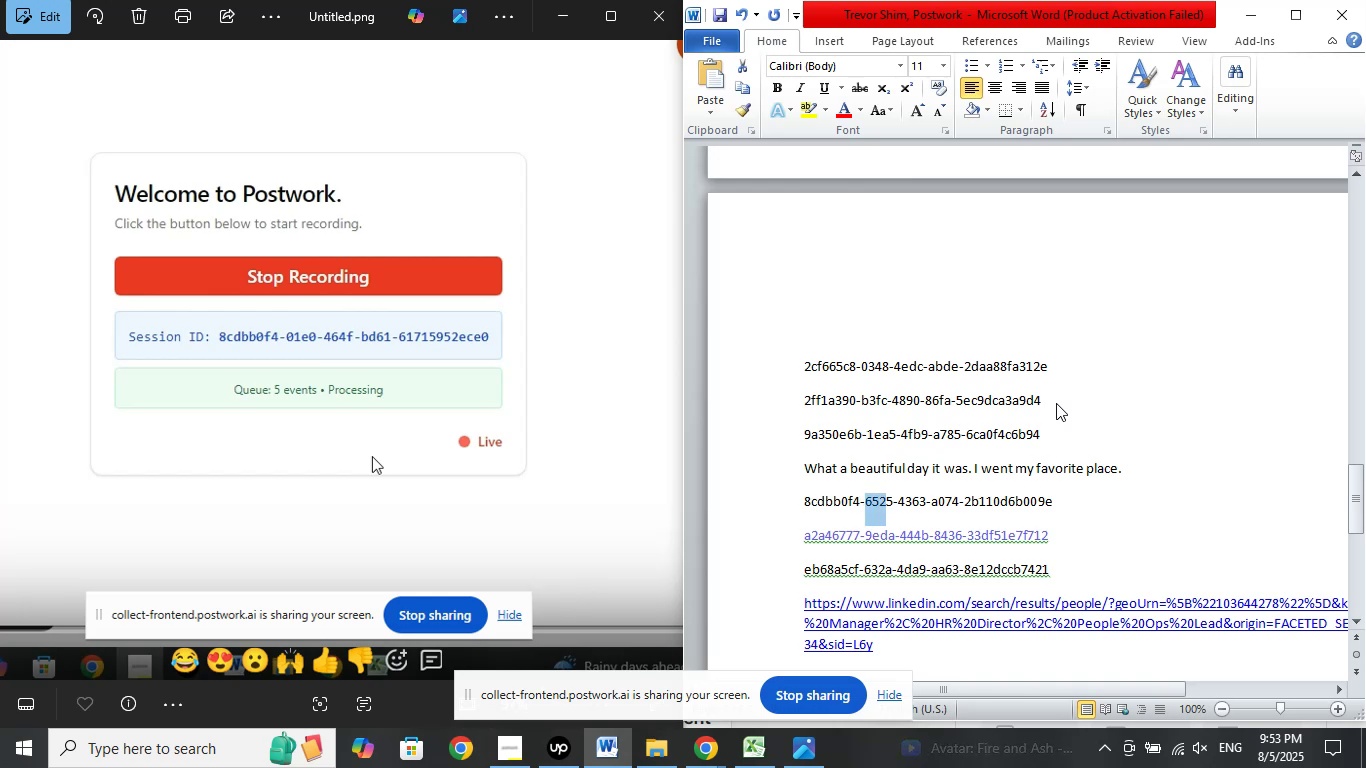 
key(Shift+ArrowRight)
 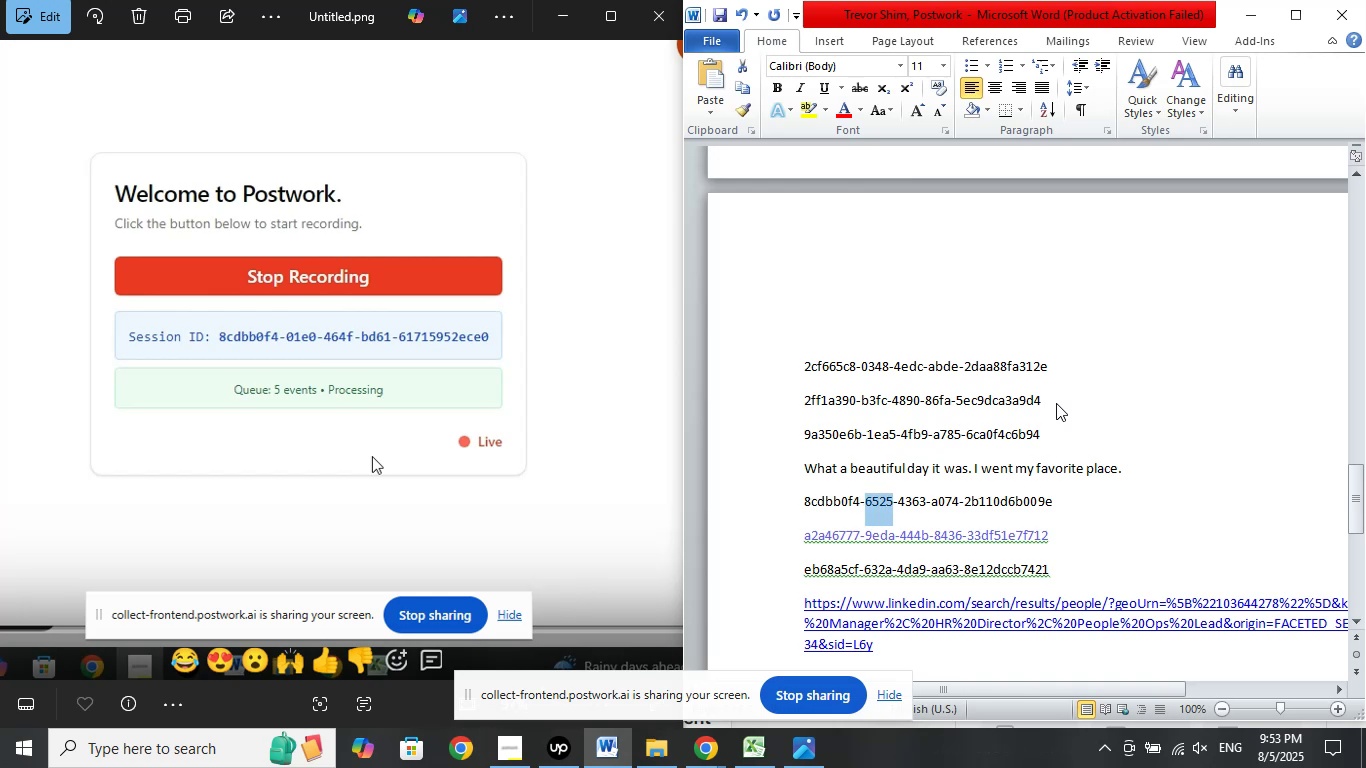 
key(Numpad0)
 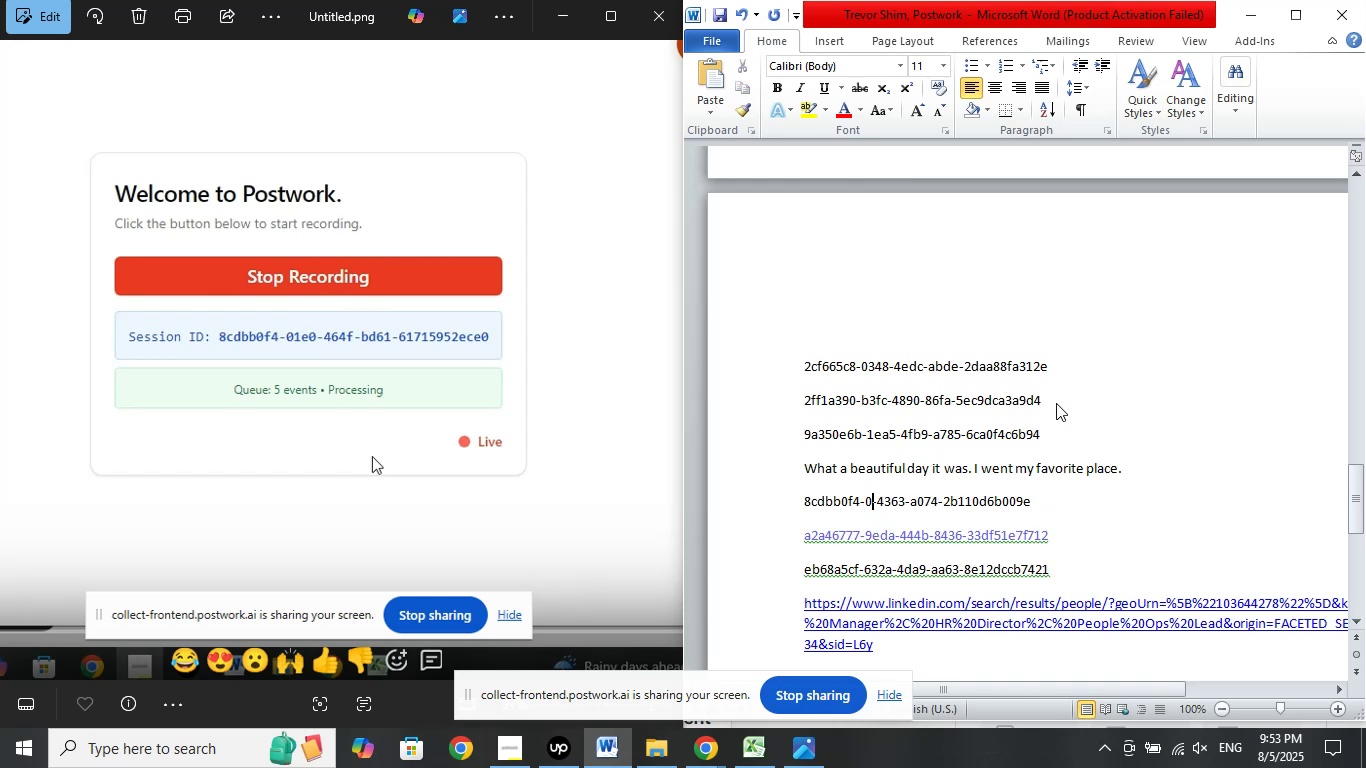 
key(Numpad1)
 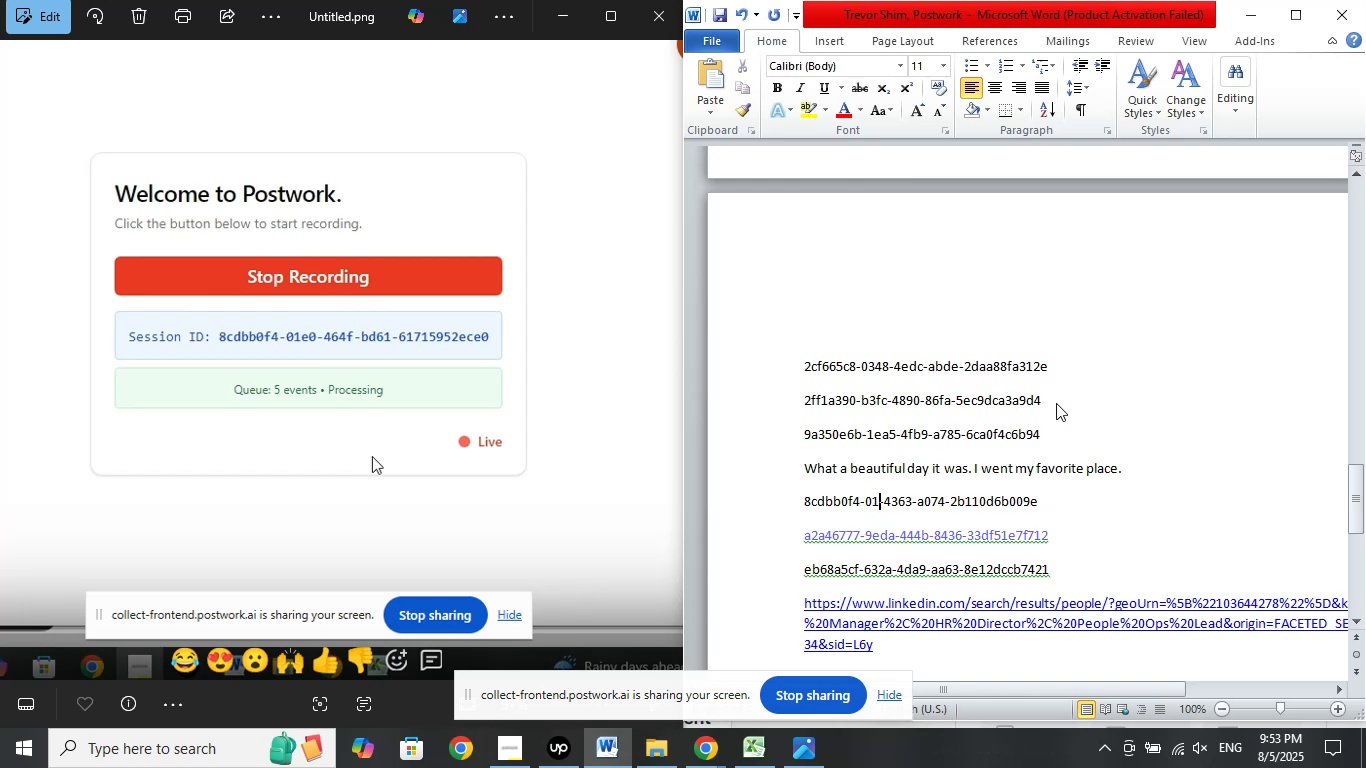 
key(E)
 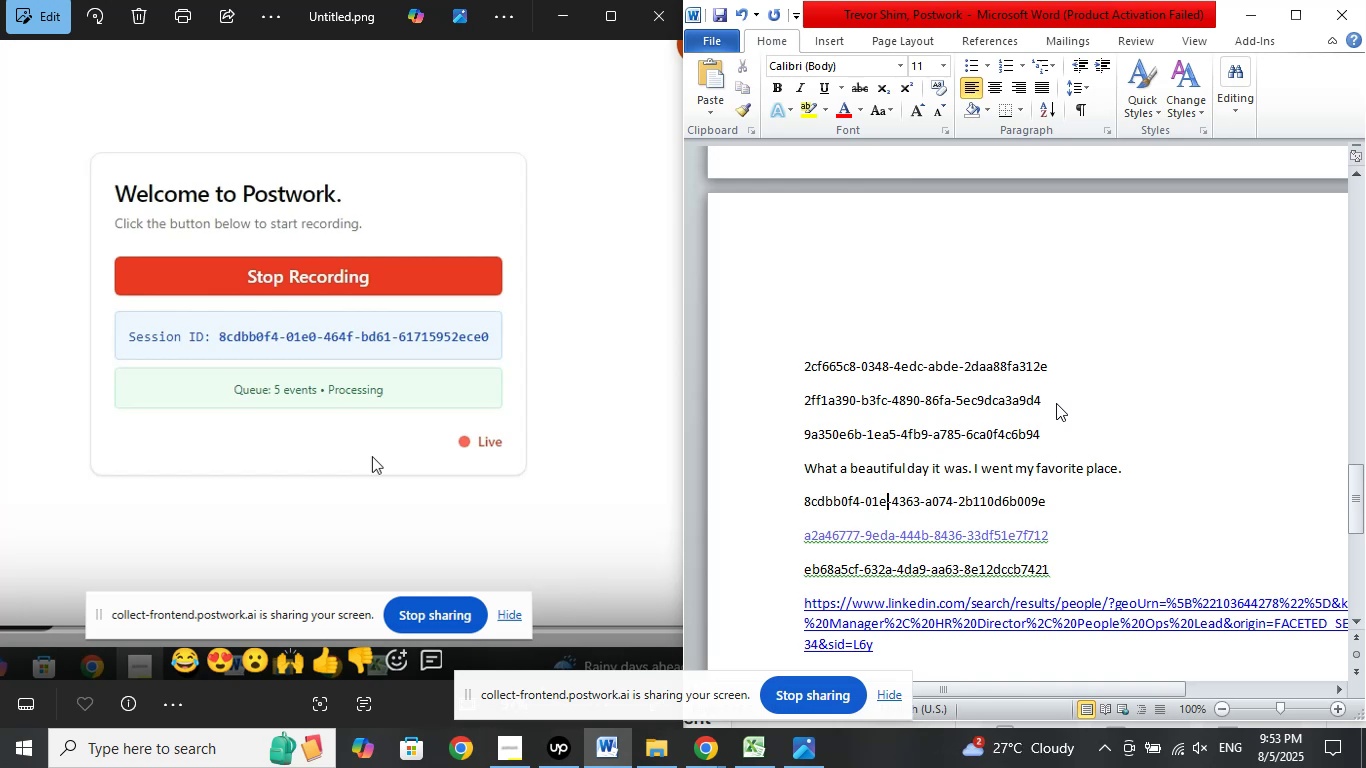 
key(Numpad0)
 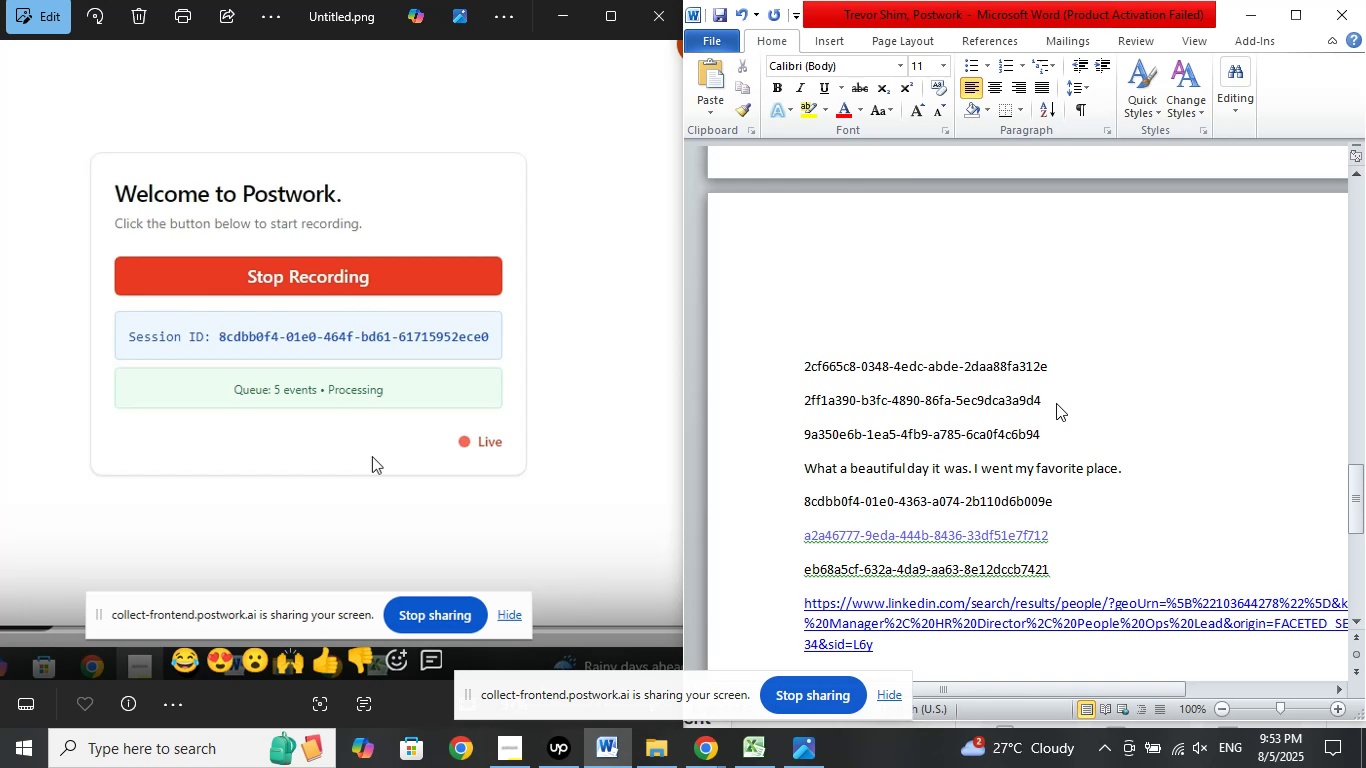 
key(ArrowRight)
 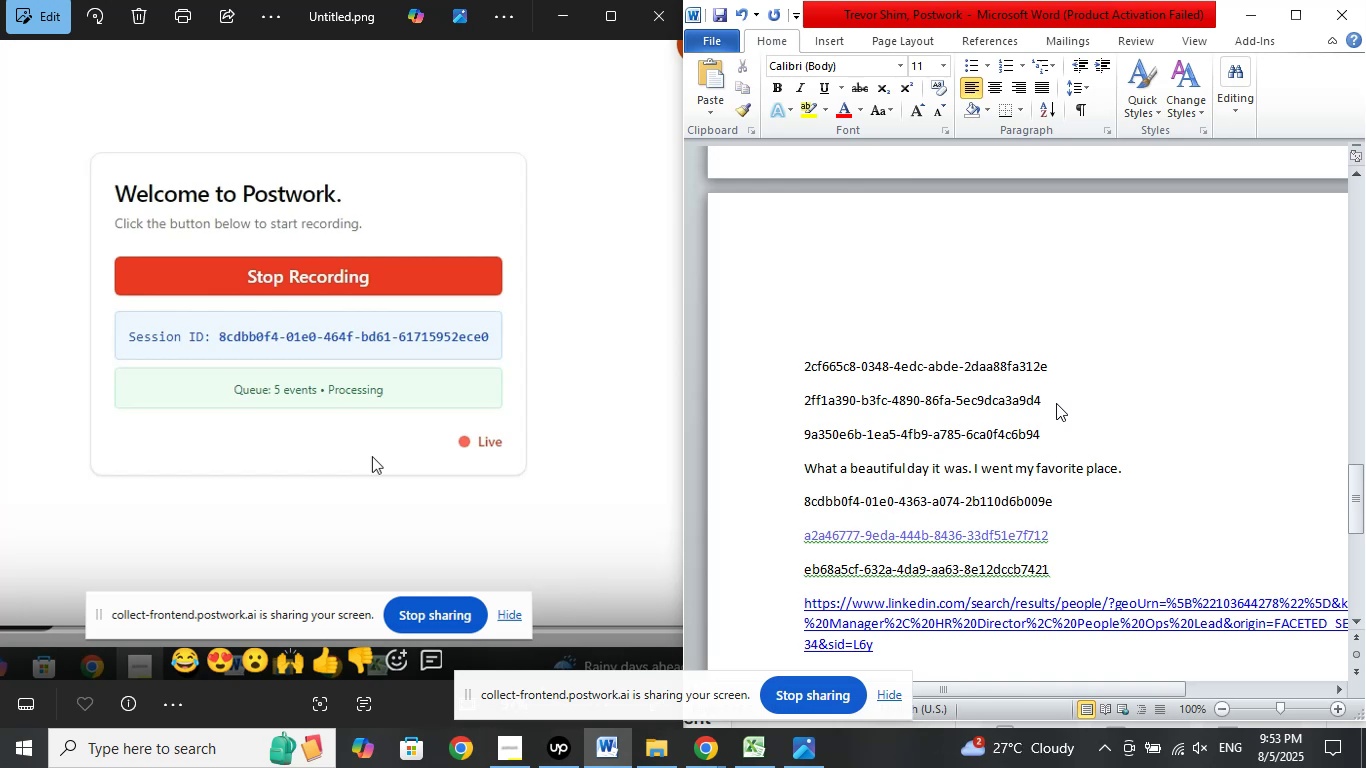 
key(Shift+ArrowRight)
 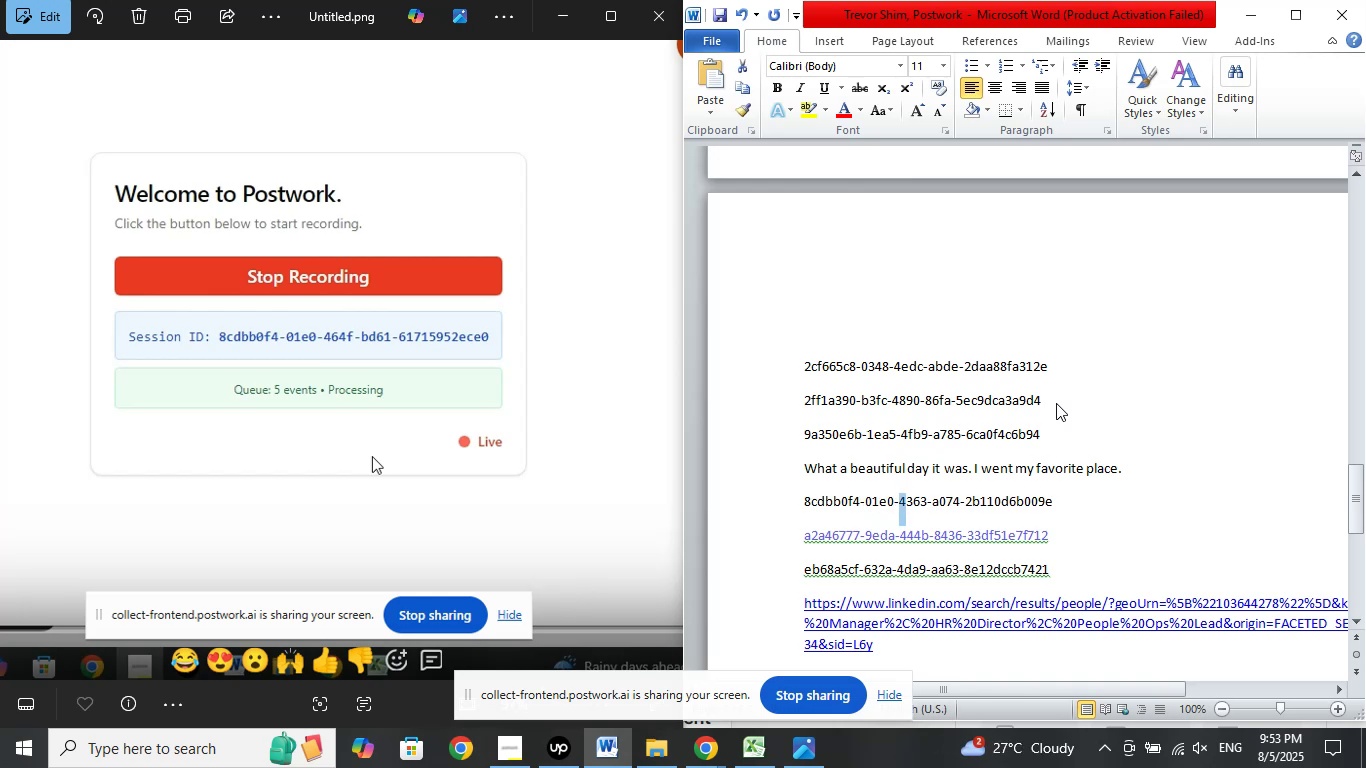 
key(Shift+ArrowRight)
 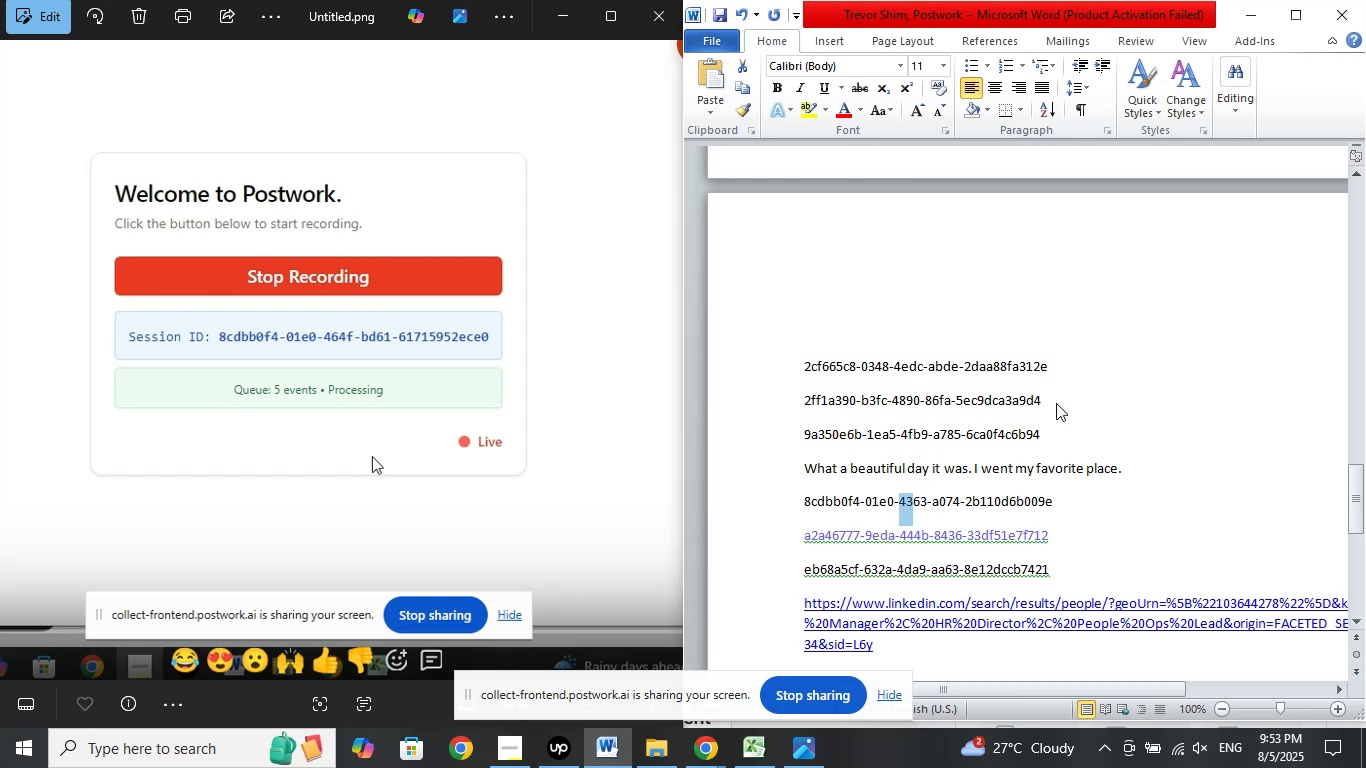 
key(Shift+ArrowRight)
 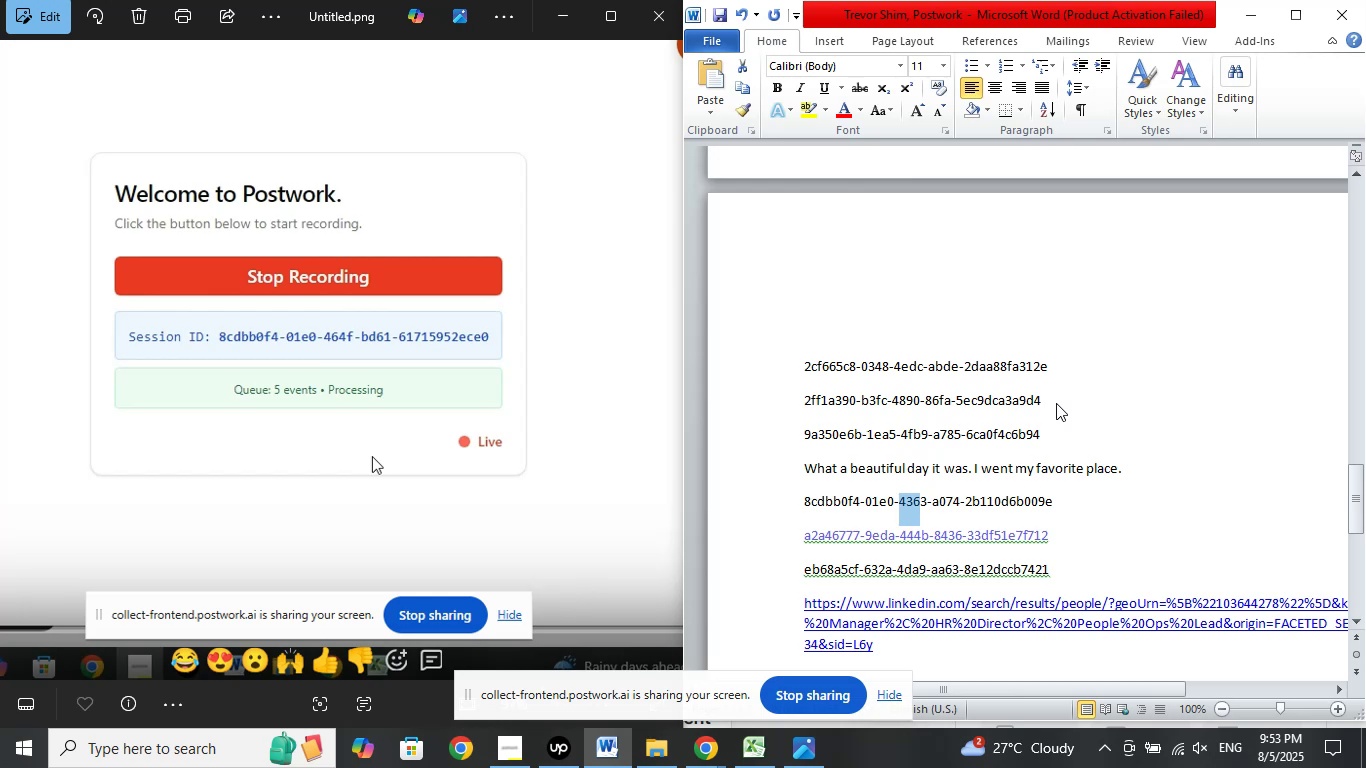 
key(Shift+ArrowRight)
 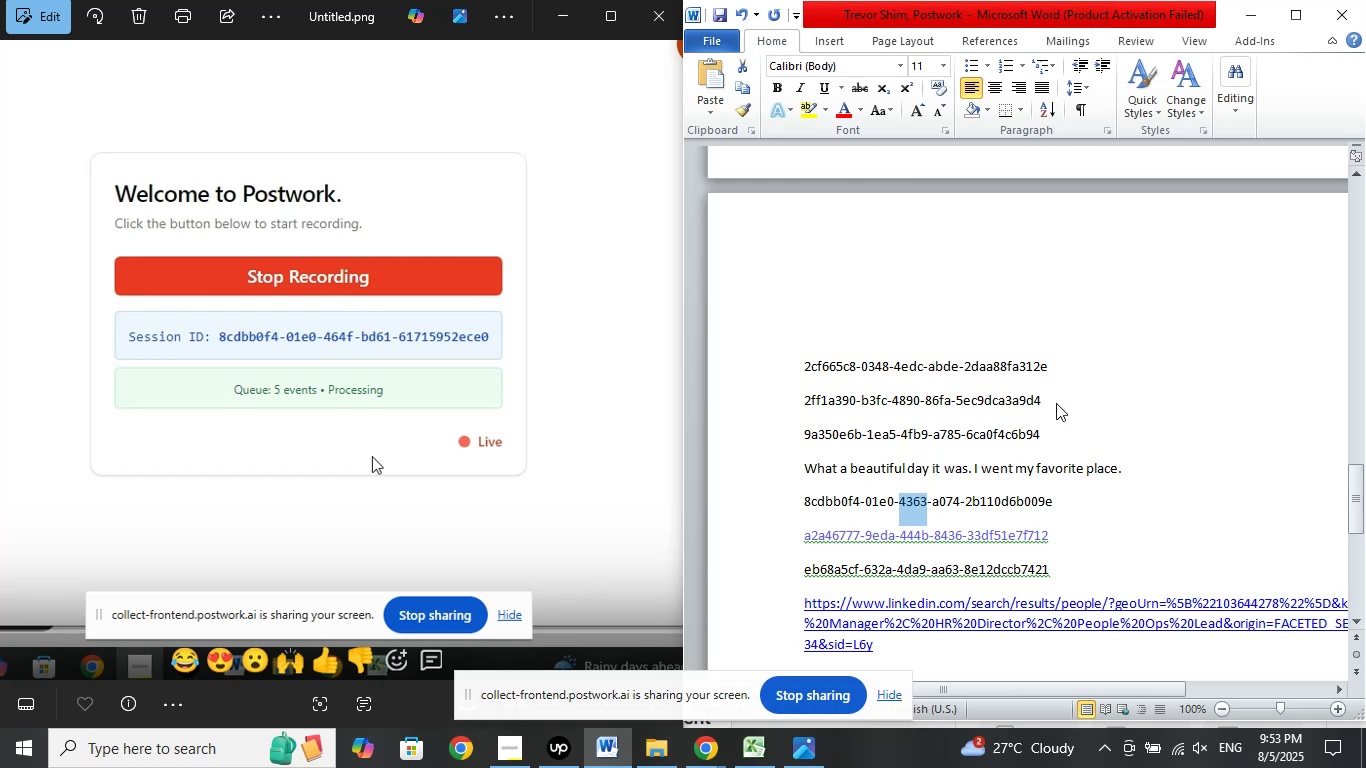 
key(Numpad4)
 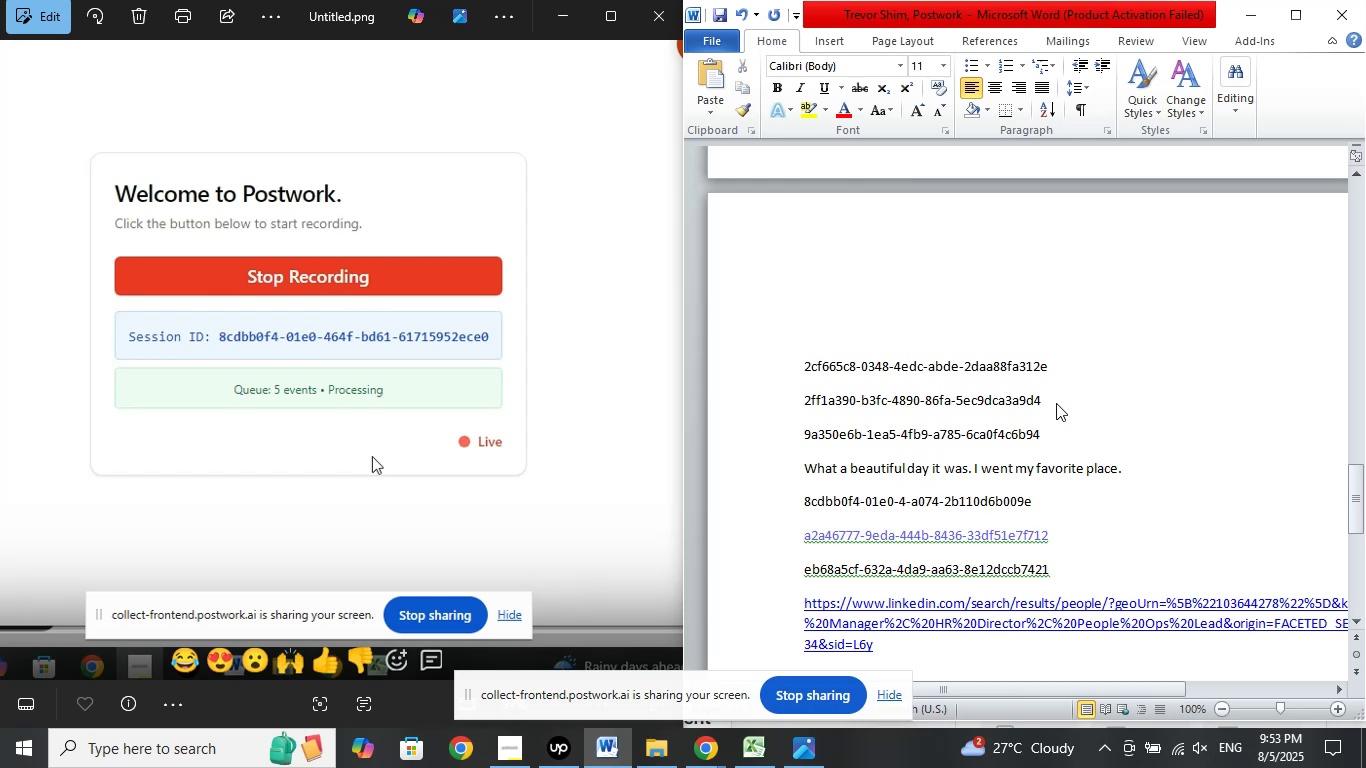 
key(Numpad6)
 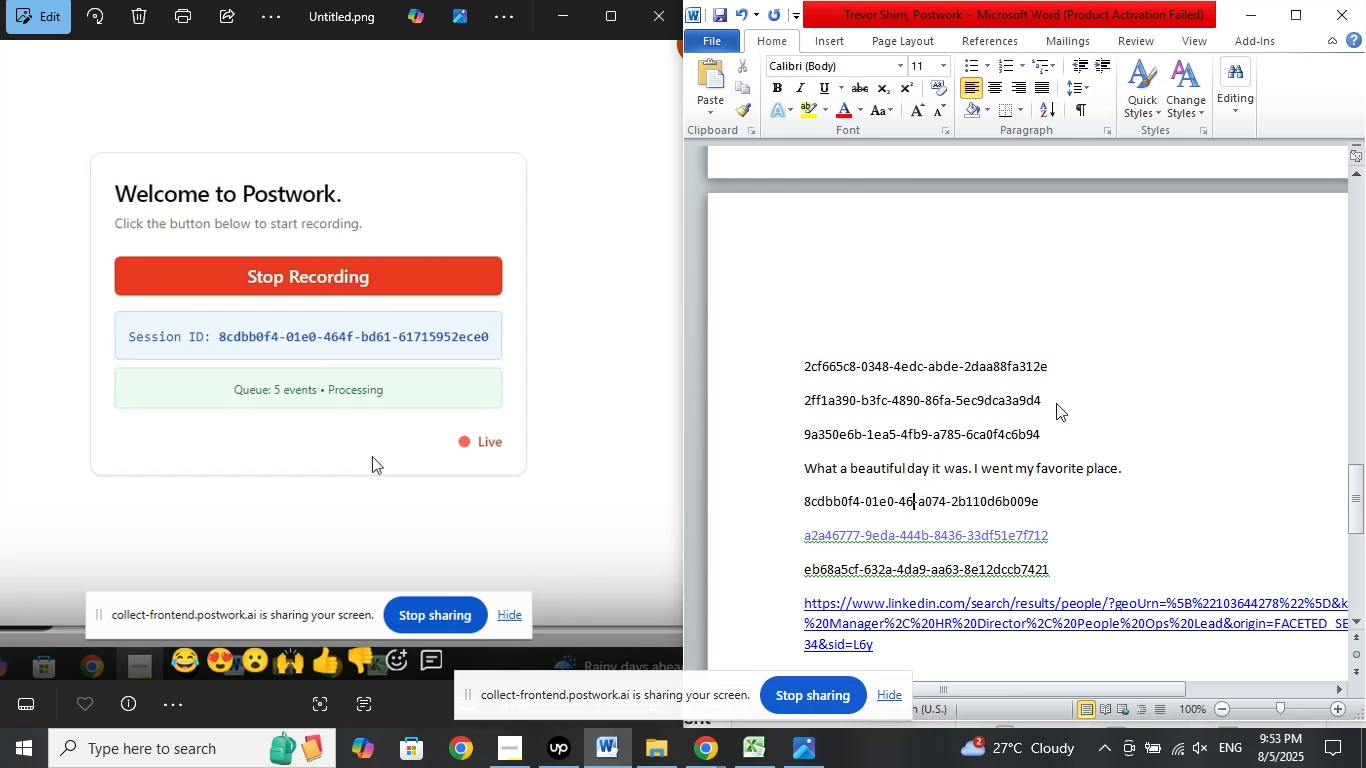 
key(Numpad4)
 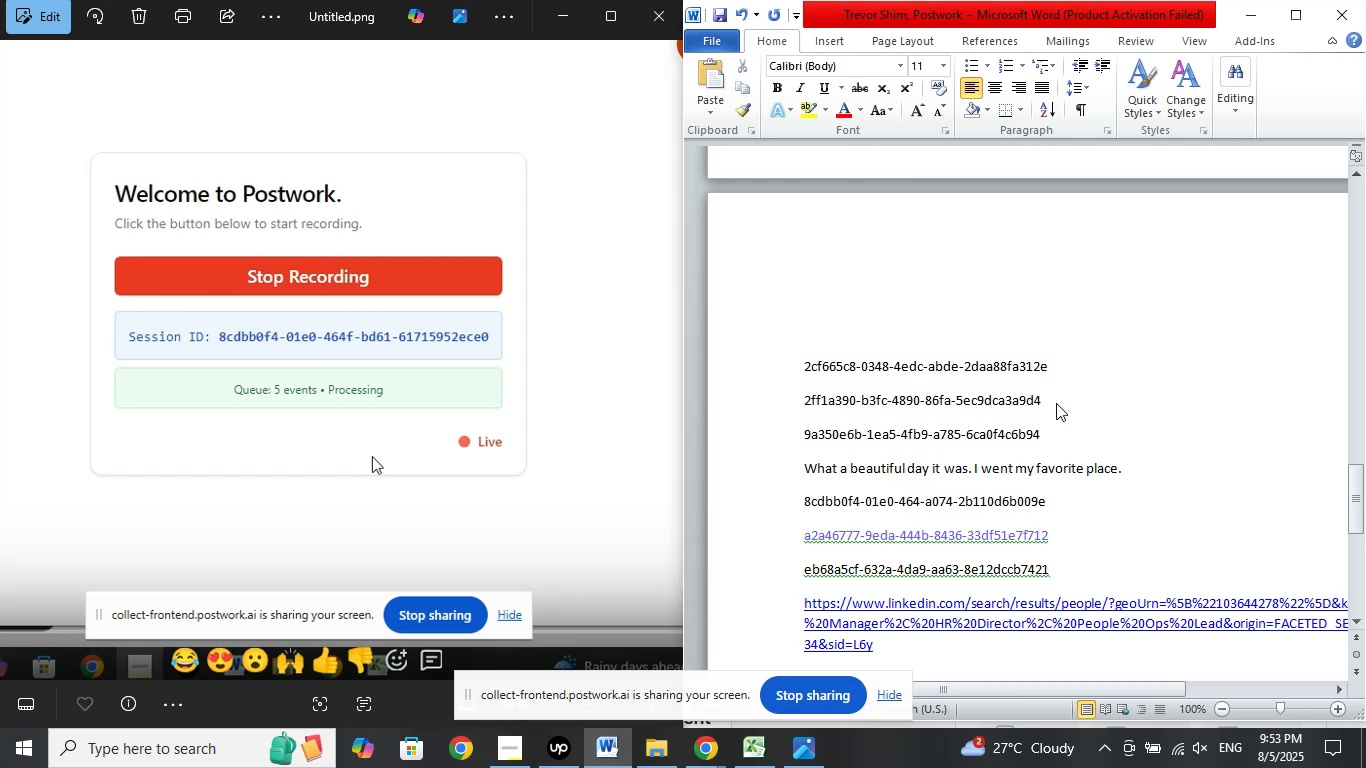 
key(F)
 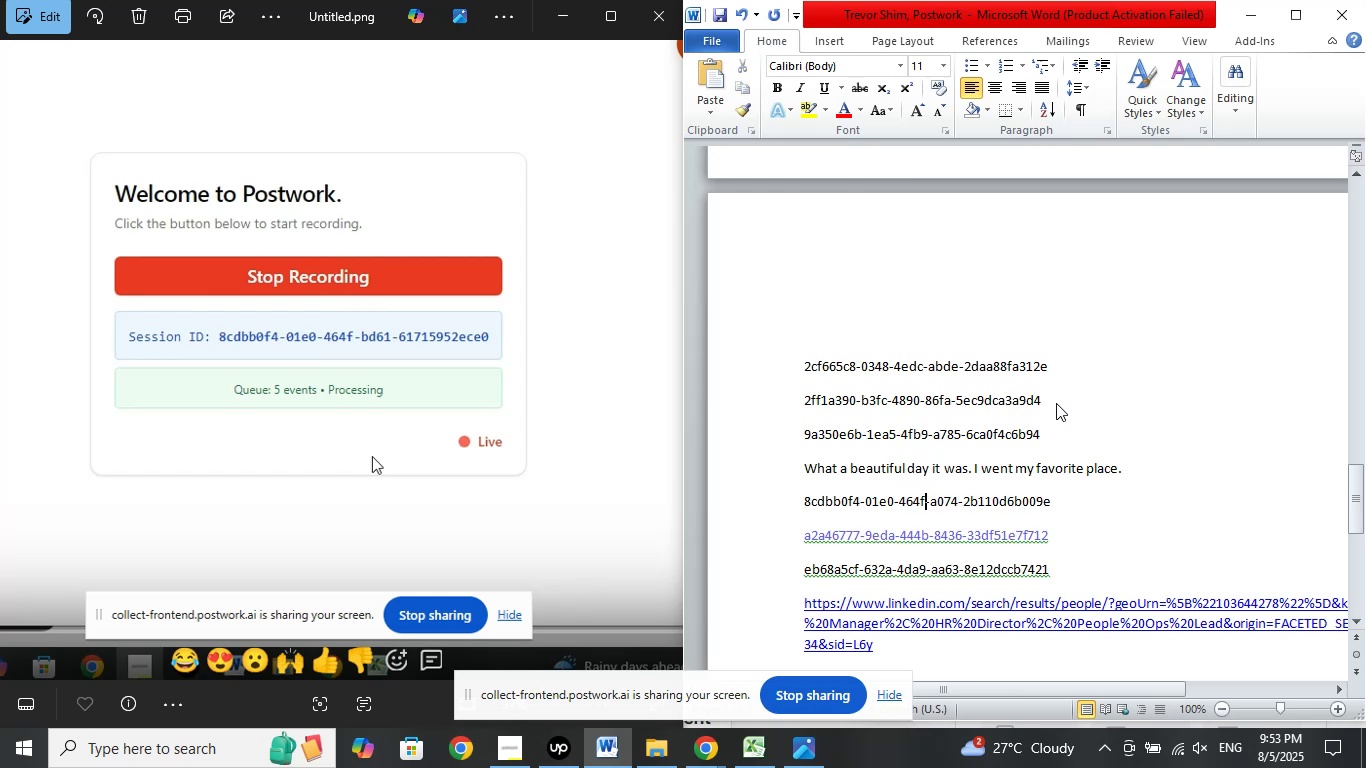 
key(ArrowRight)
 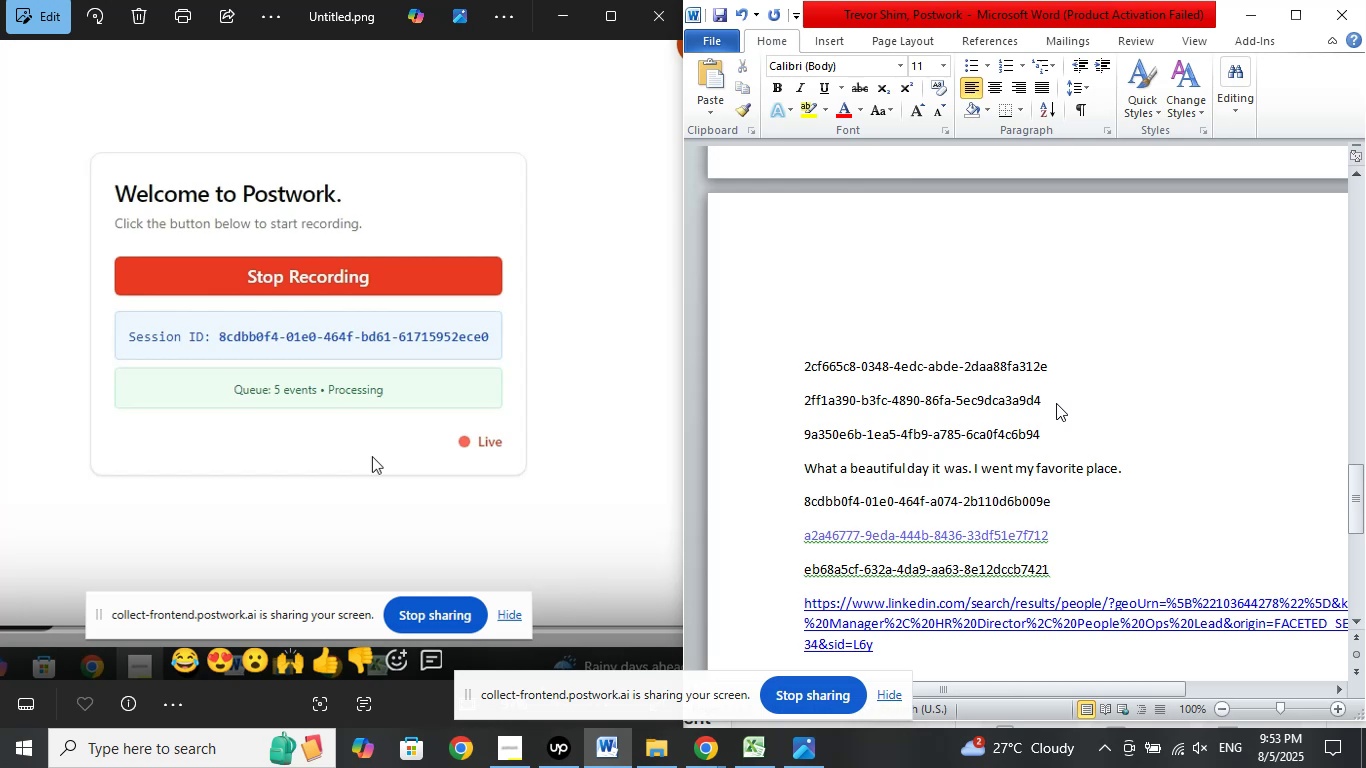 
hold_key(key=ShiftLeft, duration=1.5)
 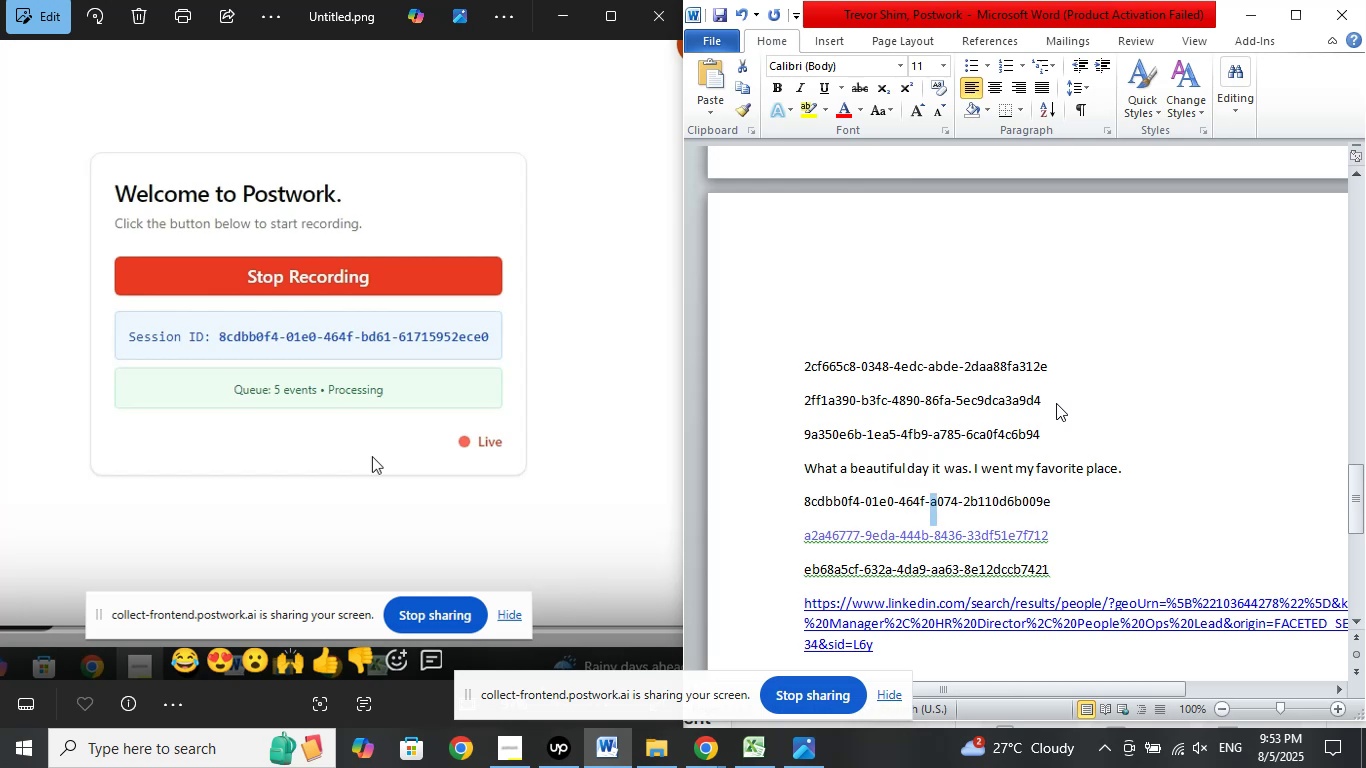 
key(Shift+ArrowRight)
 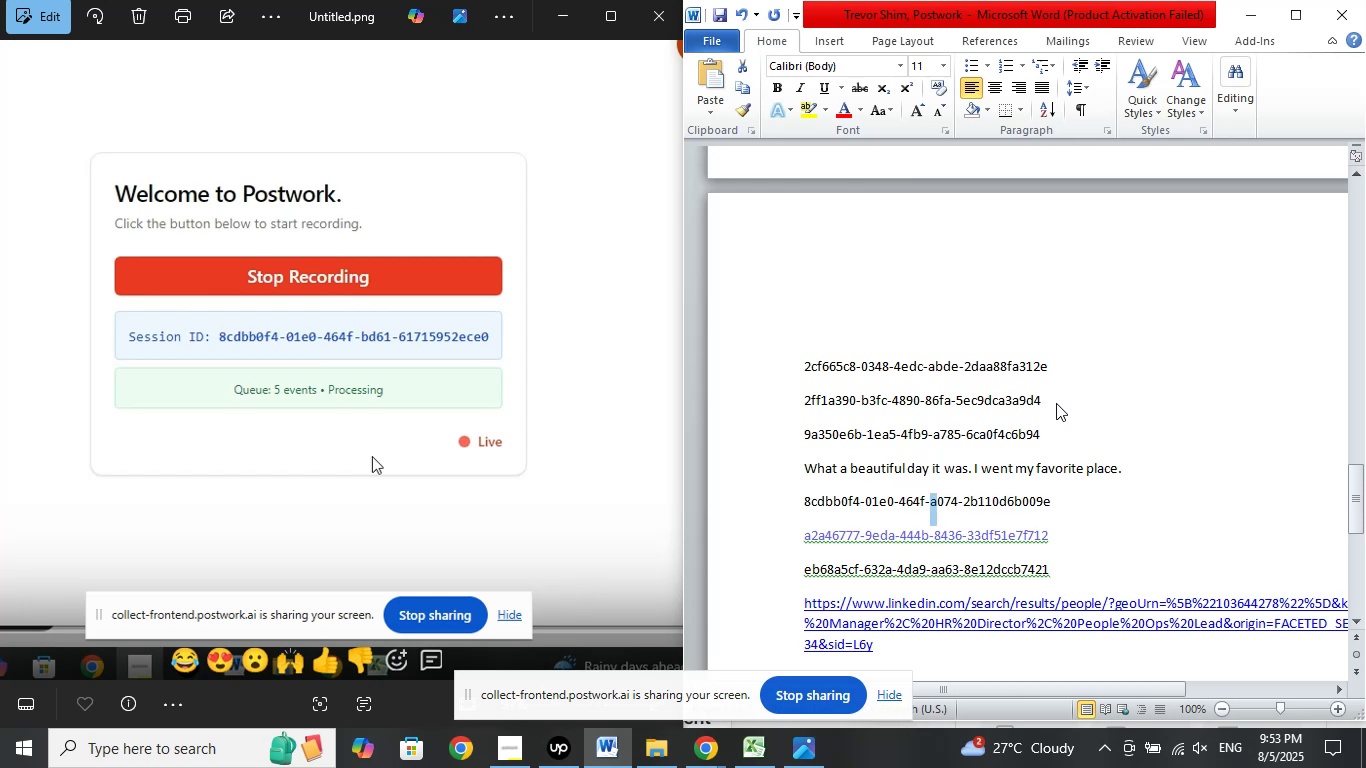 
key(Shift+ArrowRight)
 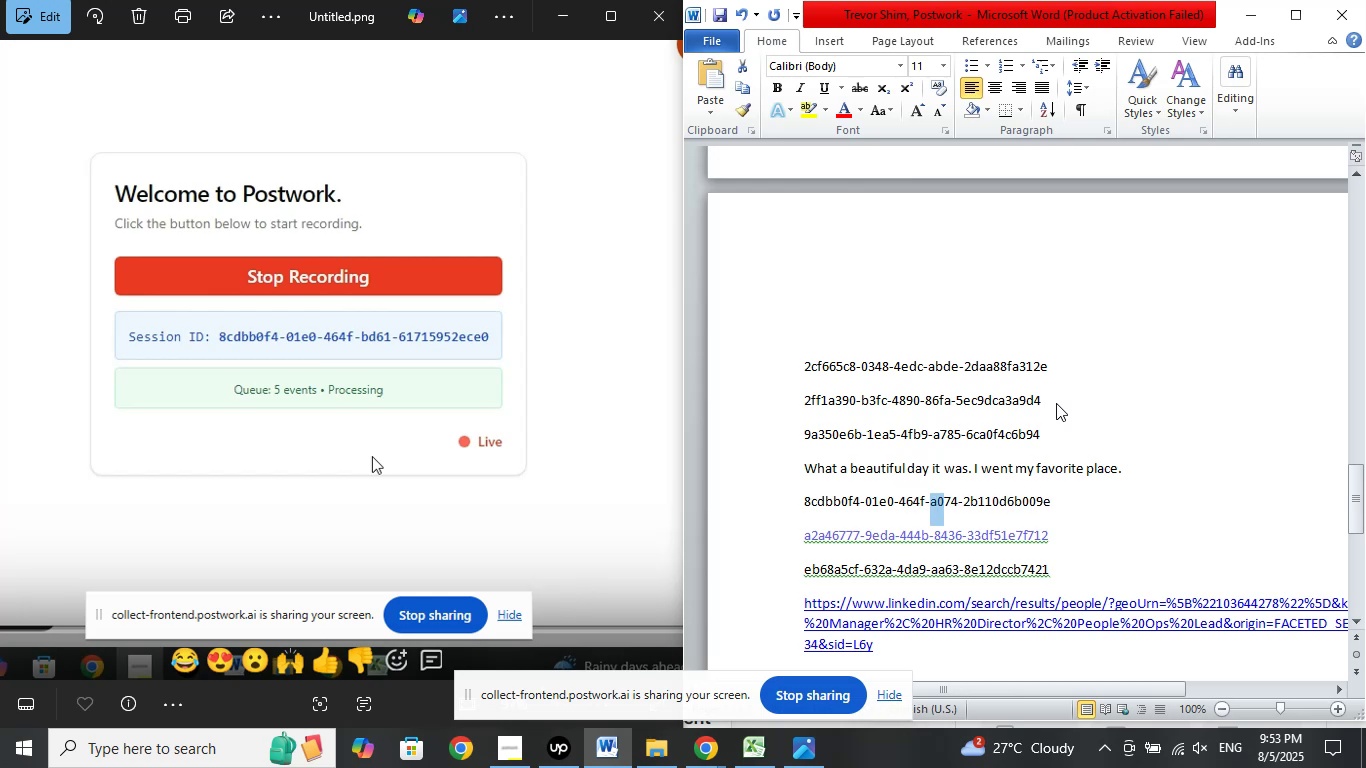 
key(Shift+ArrowRight)
 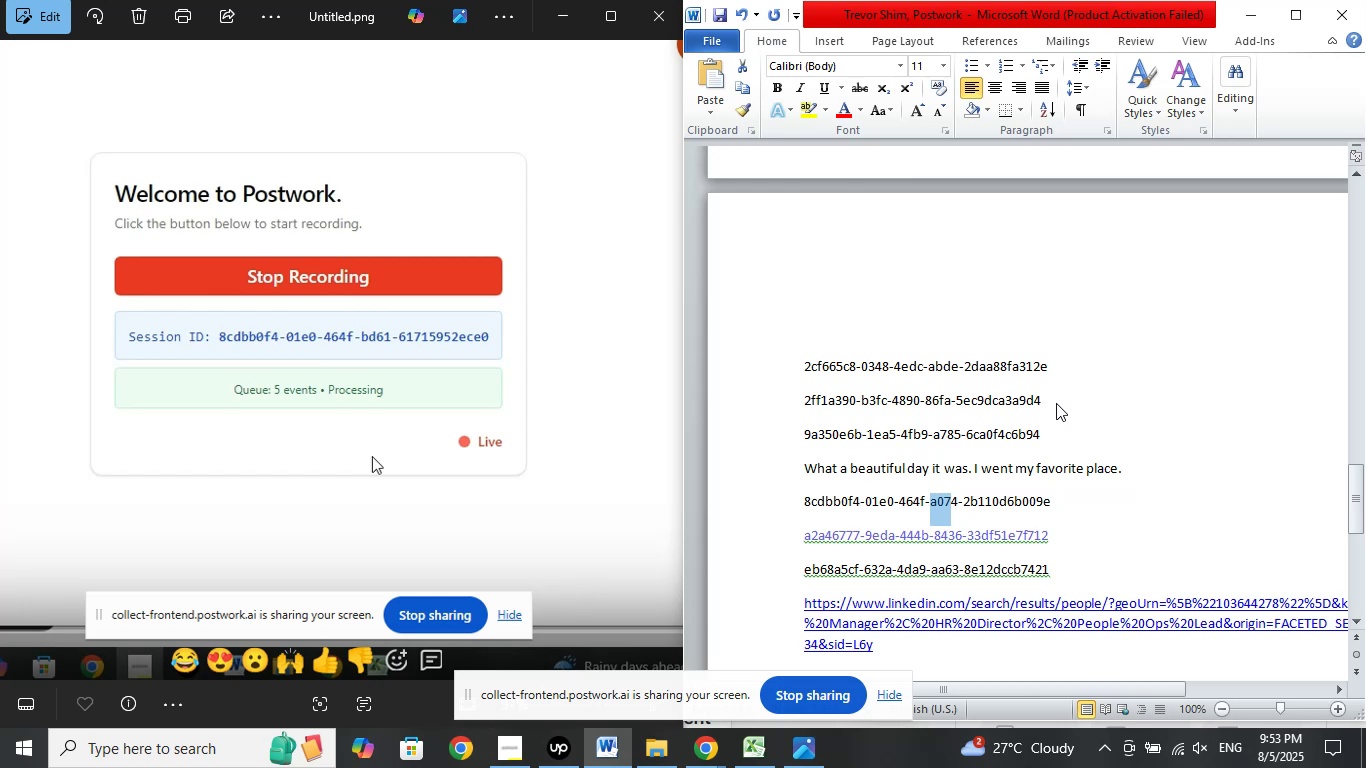 
key(Shift+ArrowRight)
 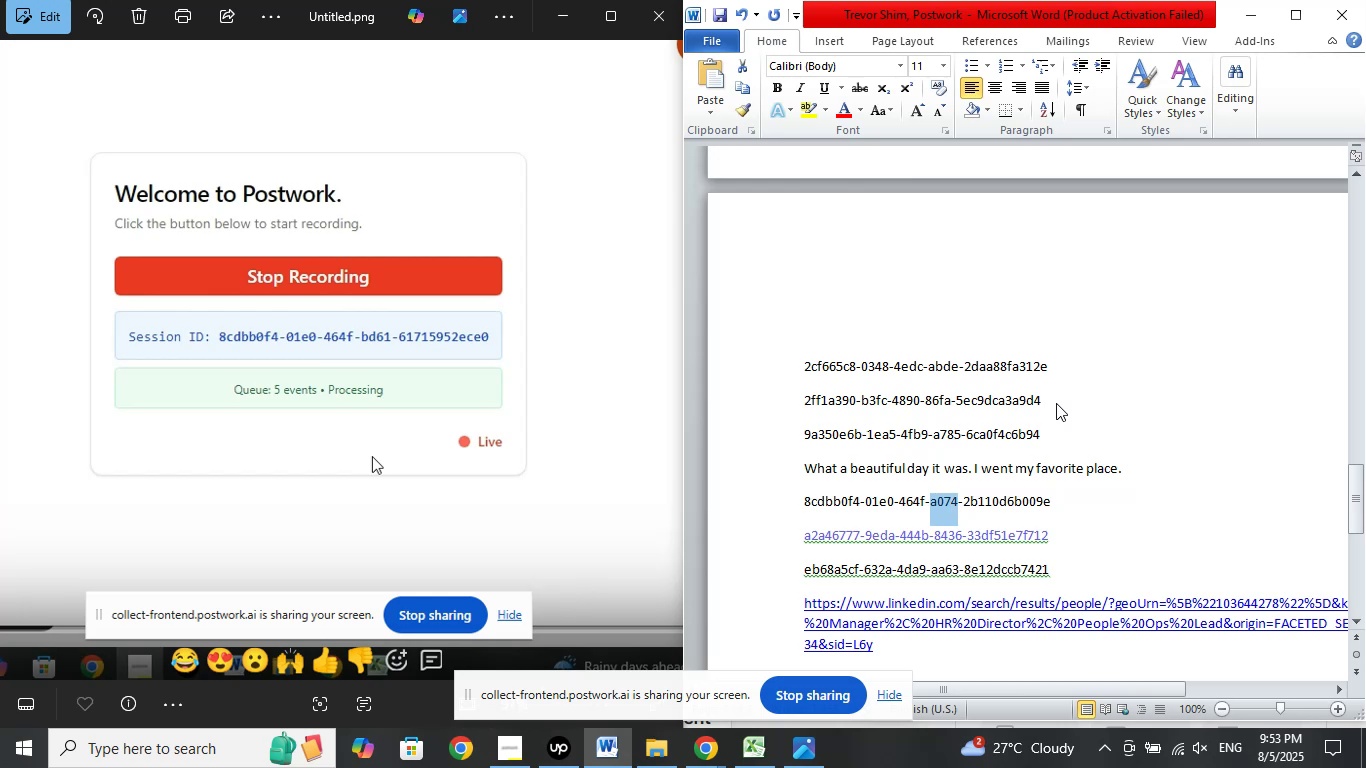 
type(bd61)
 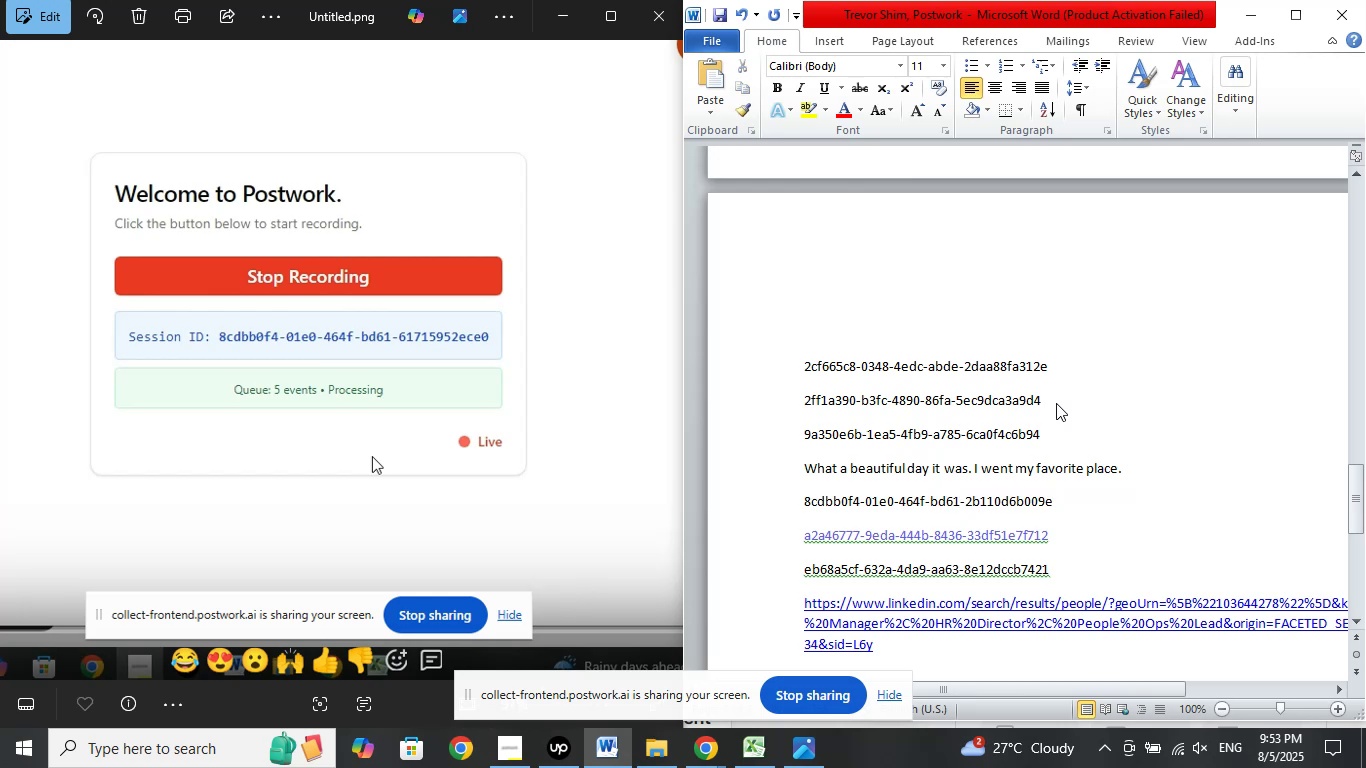 
key(ArrowRight)
 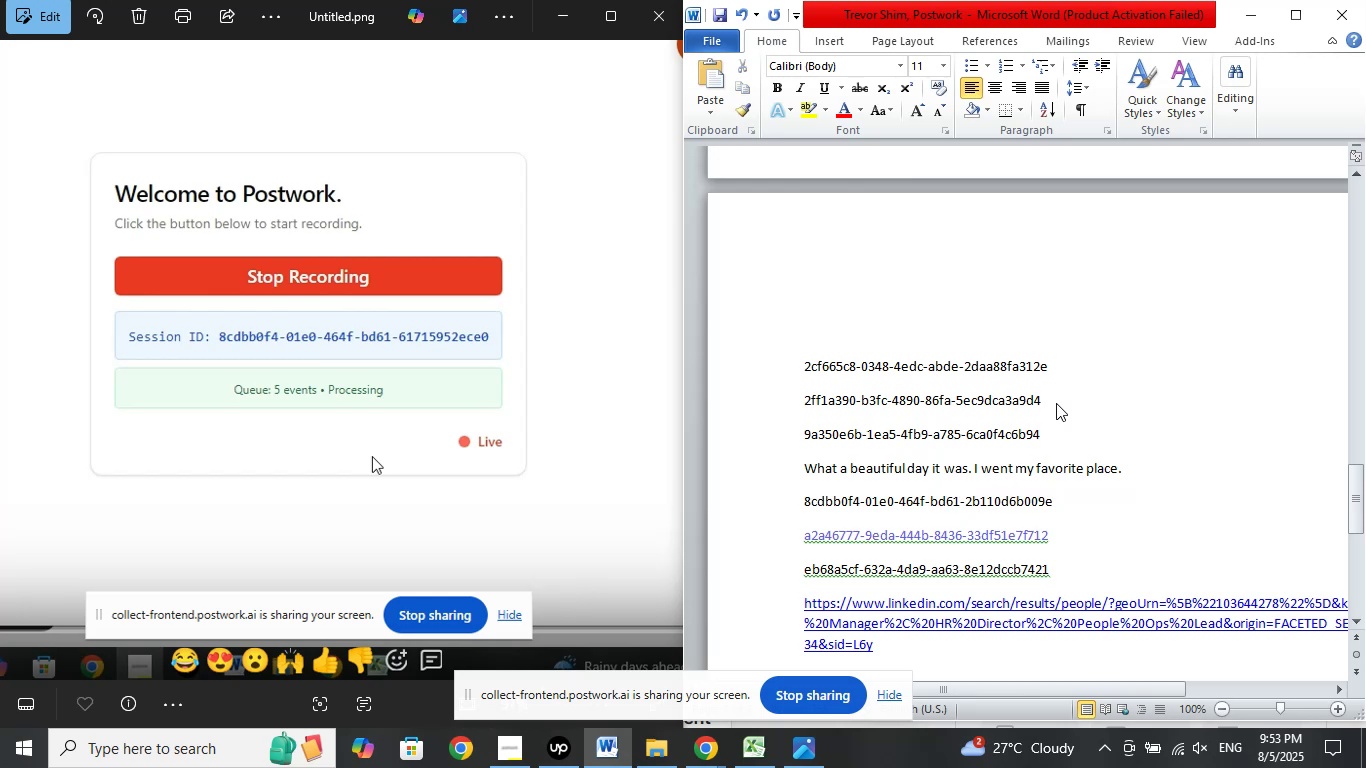 
key(Shift+ArrowRight)
 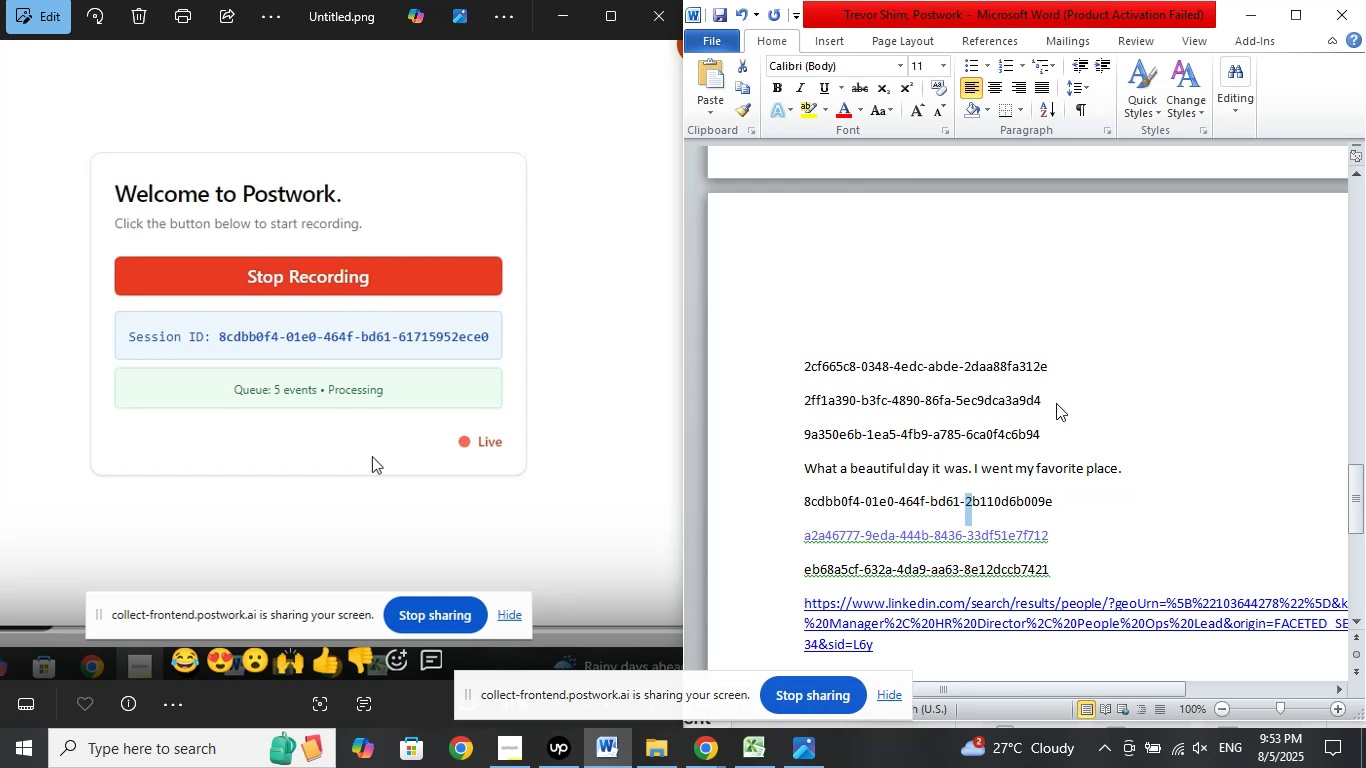 
key(Shift+ArrowRight)
 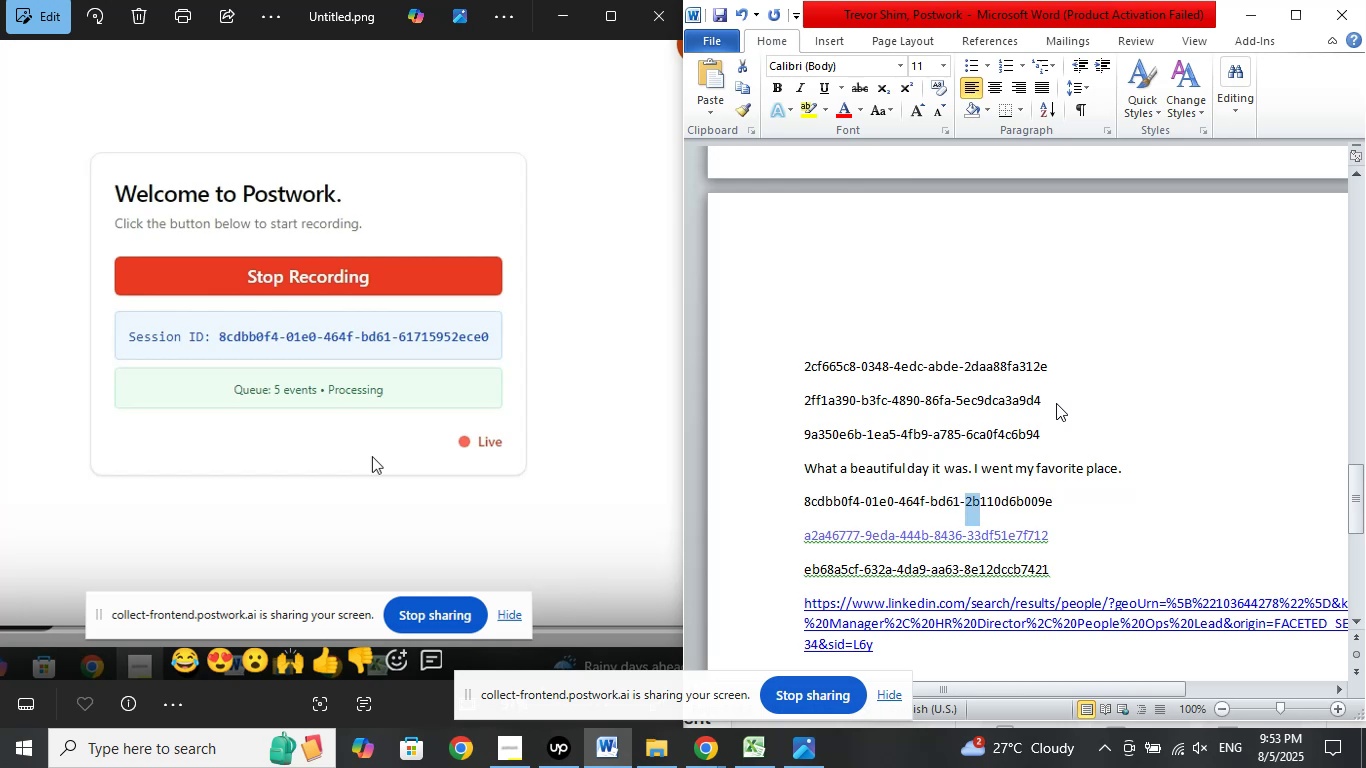 
key(Shift+ArrowRight)
 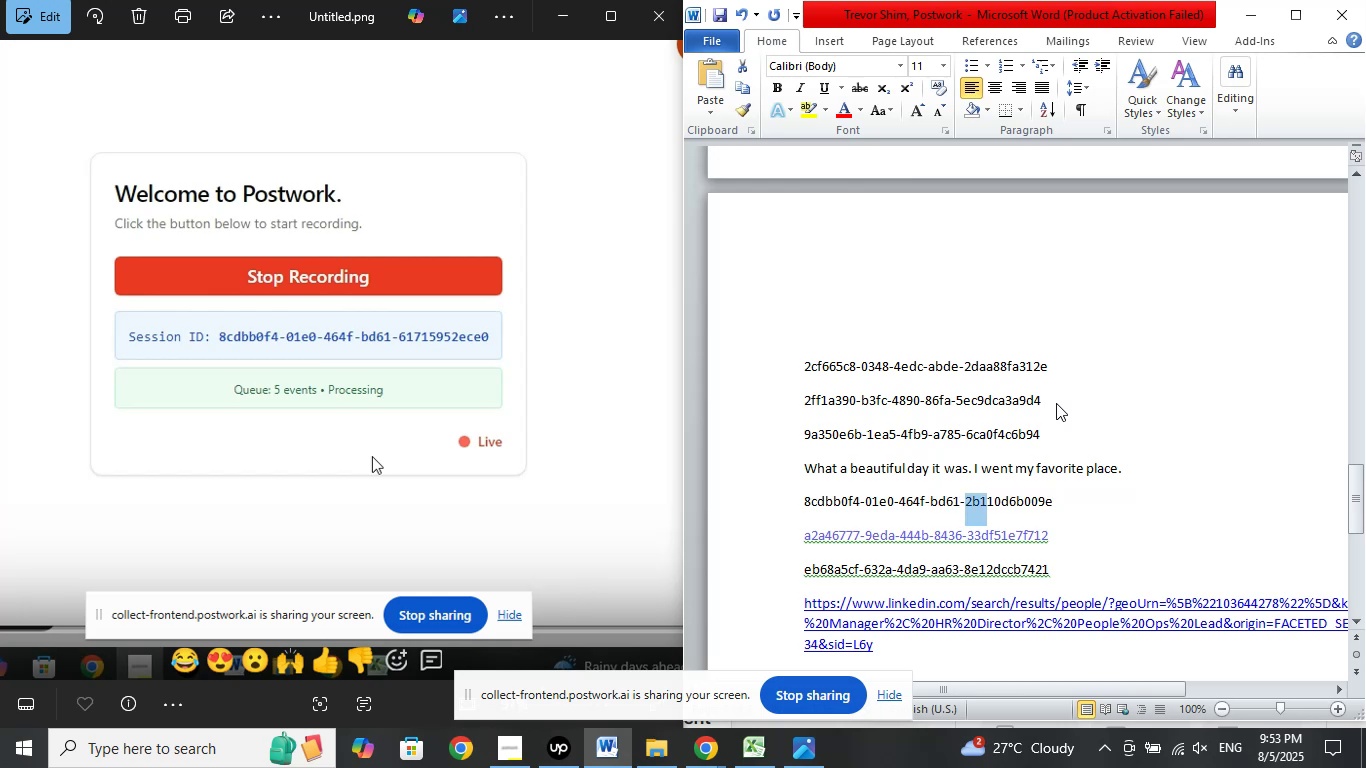 
key(Shift+ArrowRight)
 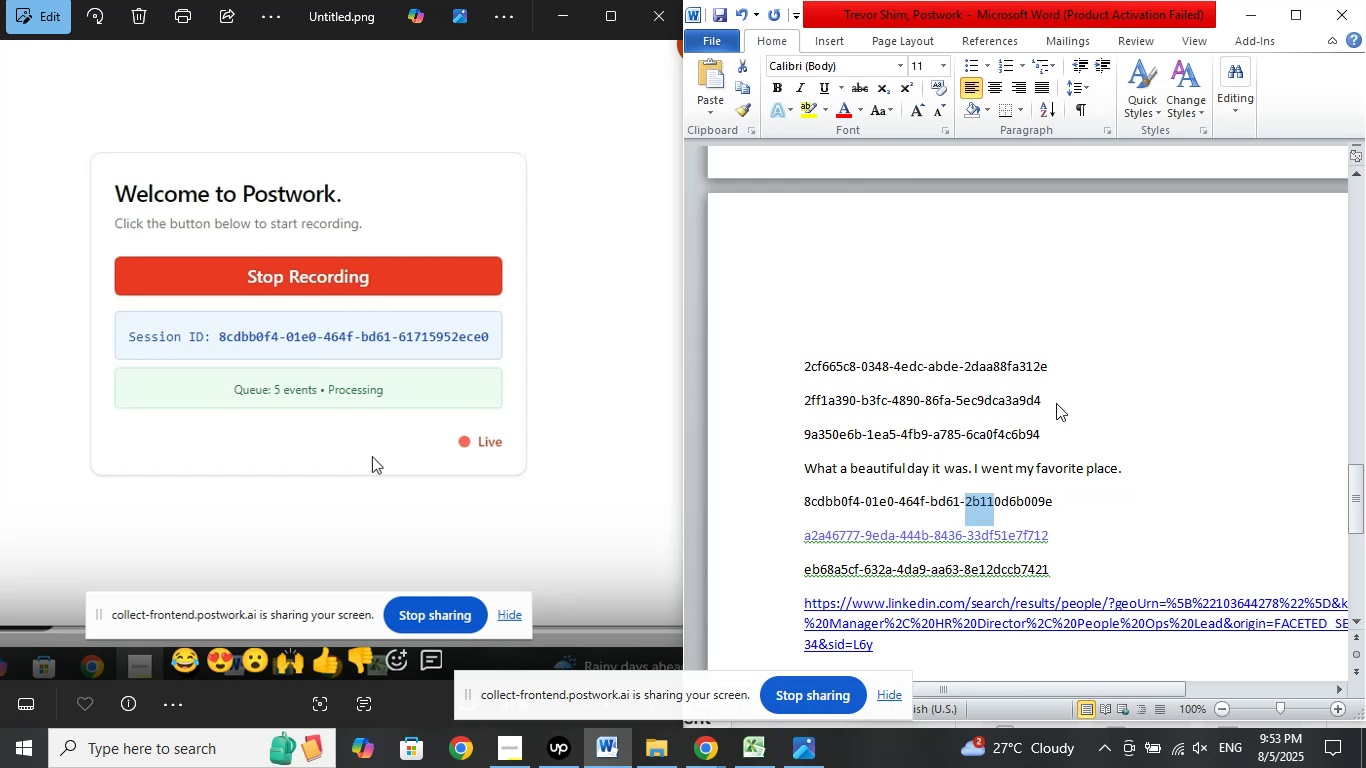 
key(Shift+ArrowRight)
 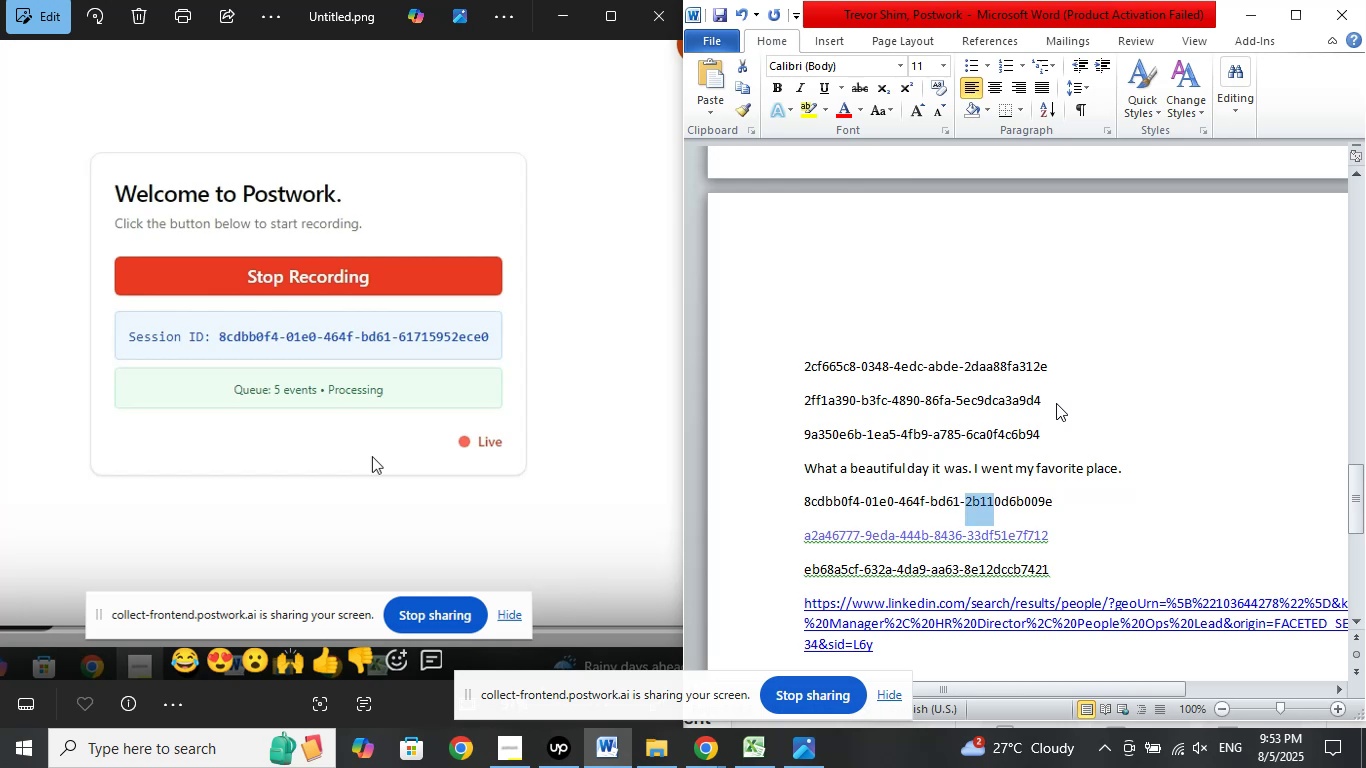 
key(Shift+ArrowRight)
 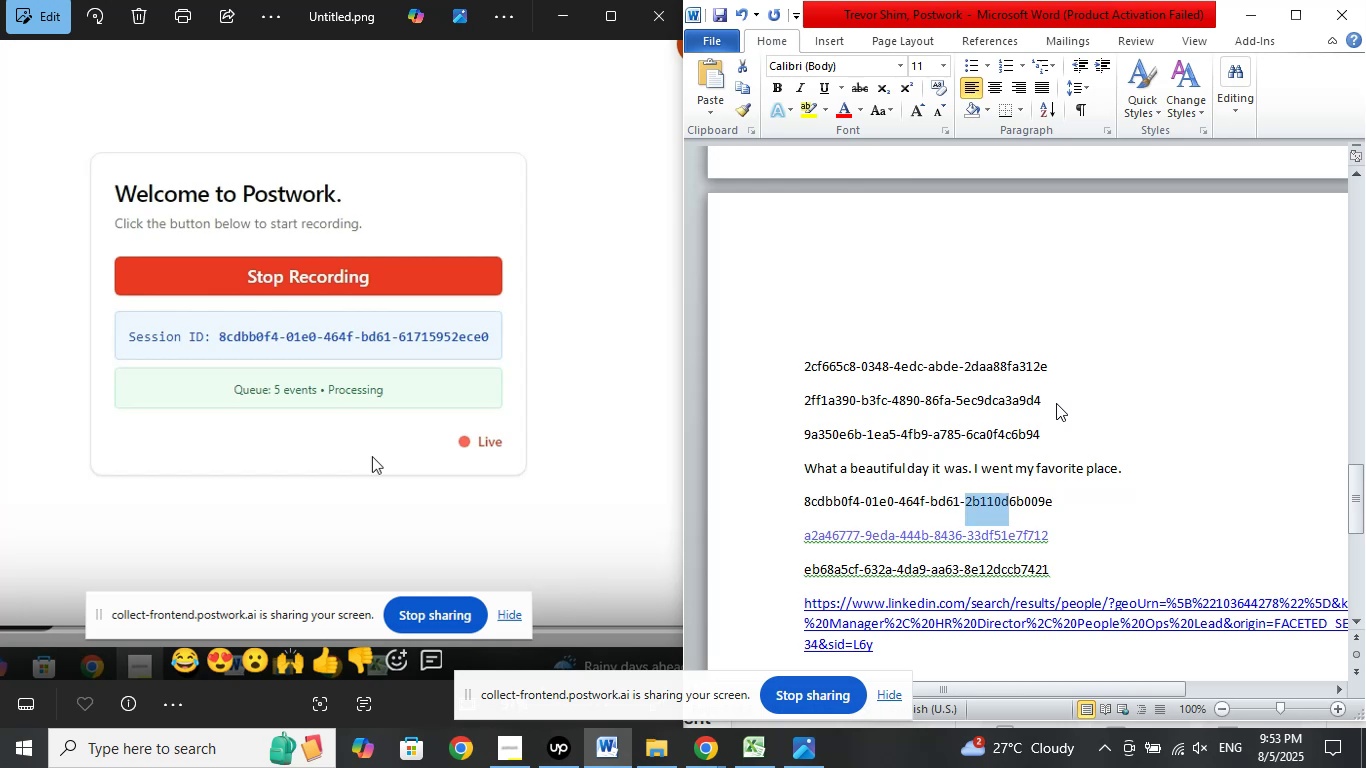 
key(Shift+ArrowRight)
 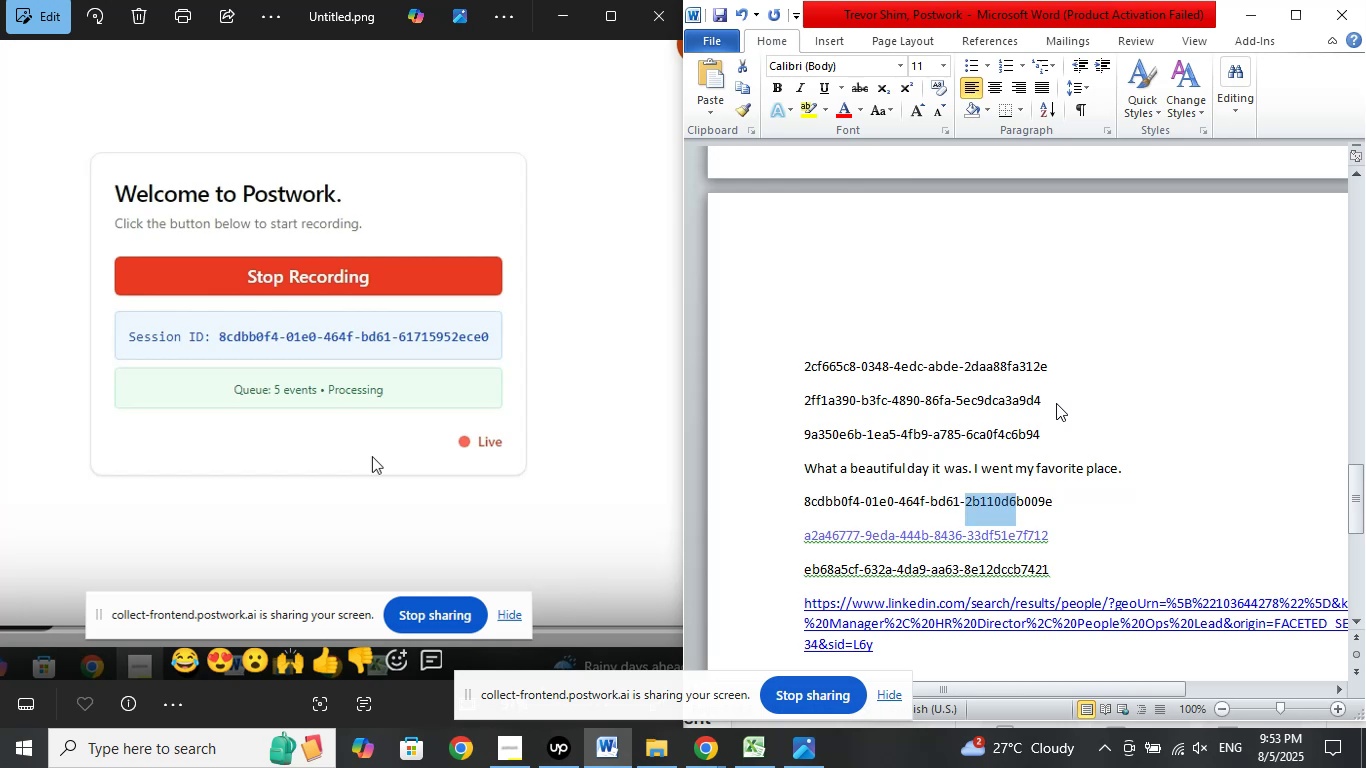 
key(Shift+ArrowRight)
 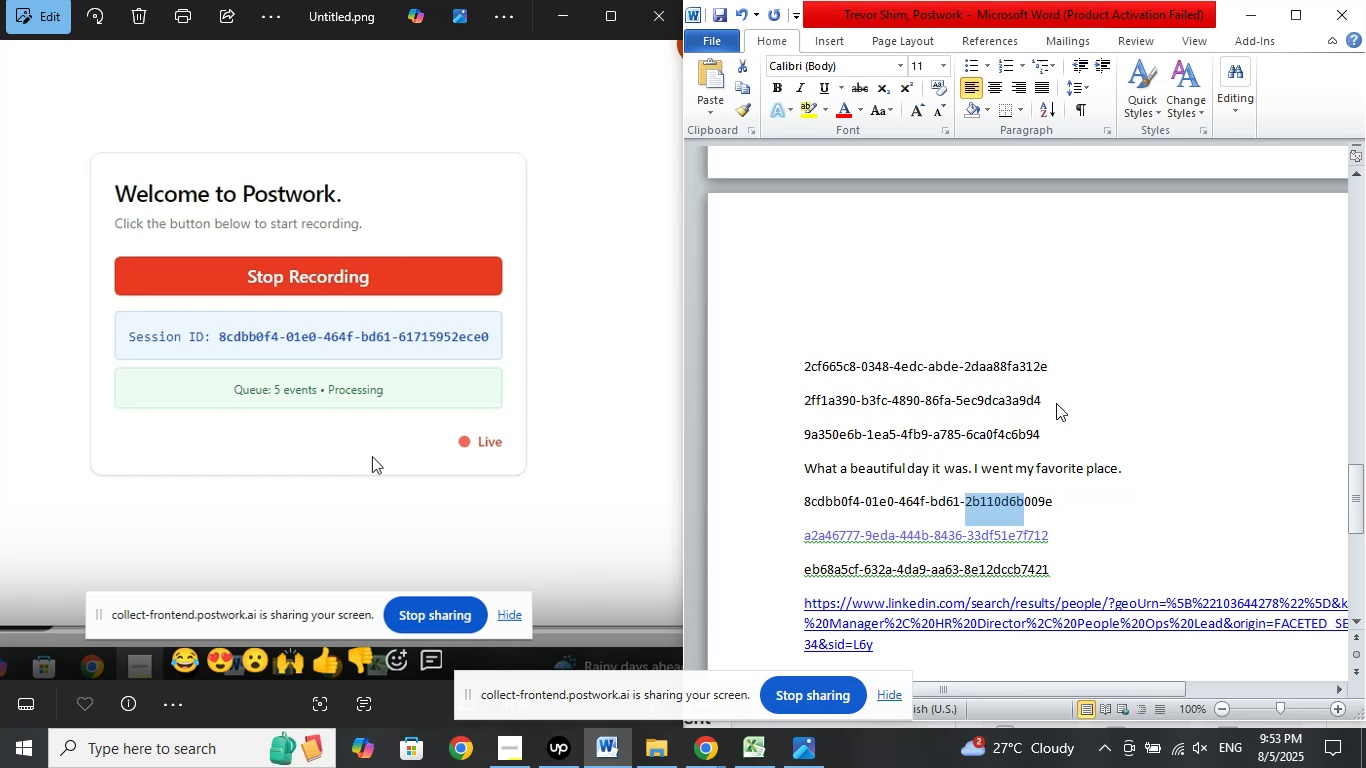 
key(Shift+ArrowRight)
 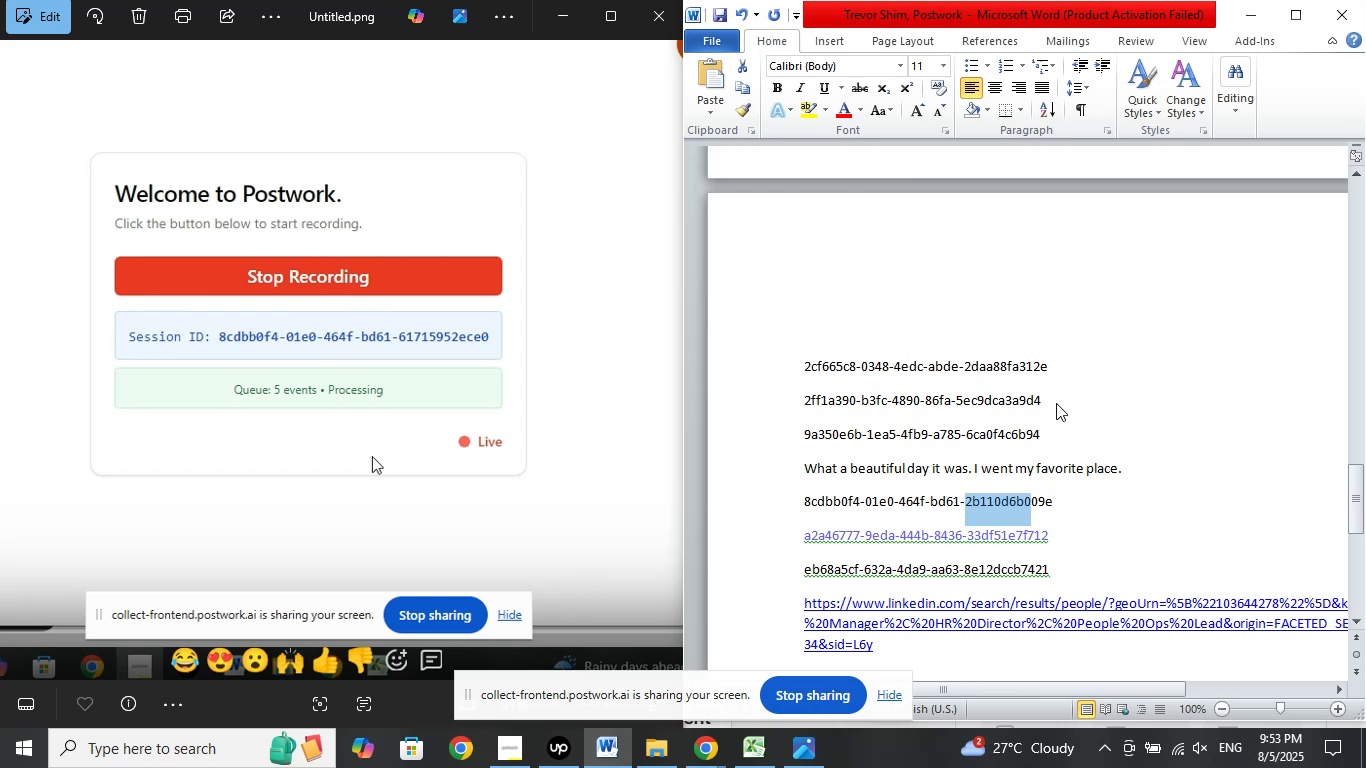 
key(Shift+ArrowRight)
 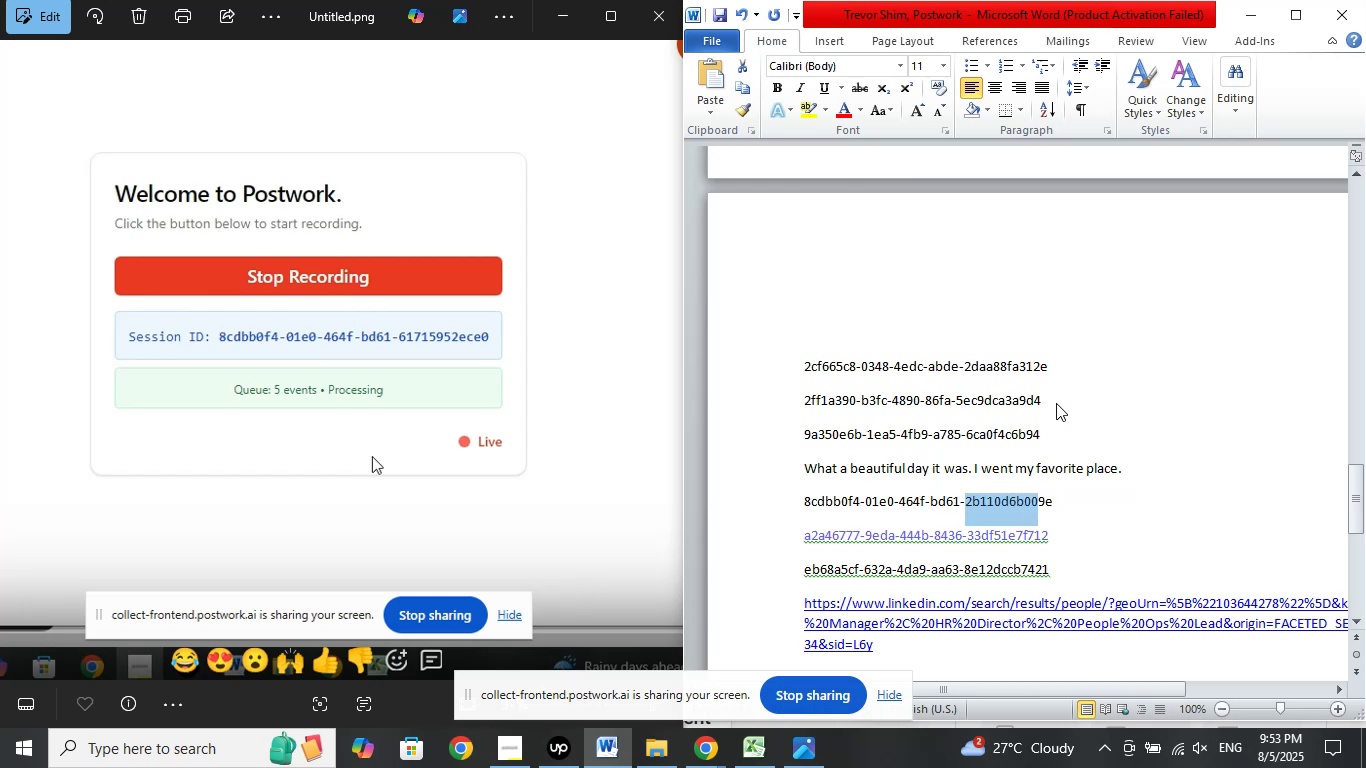 
key(Shift+ArrowRight)
 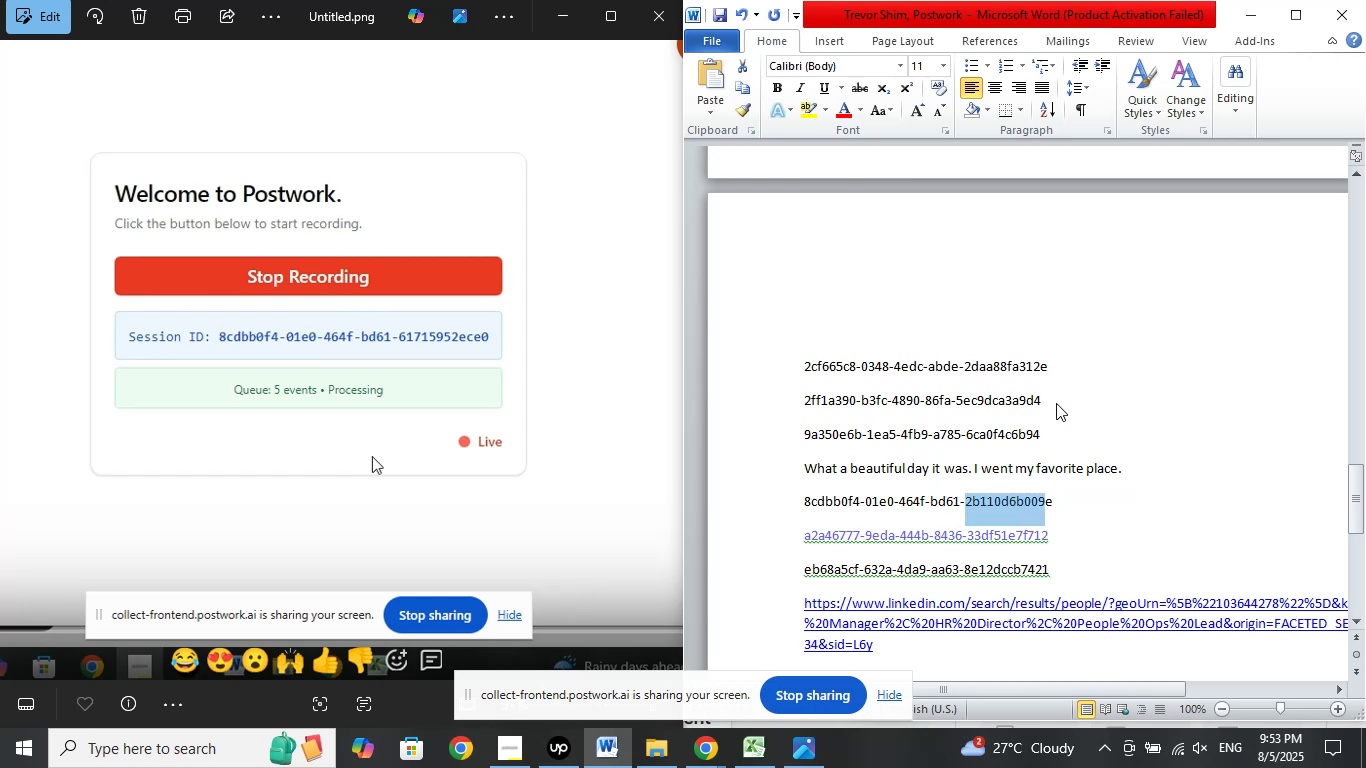 
key(Shift+ArrowRight)
 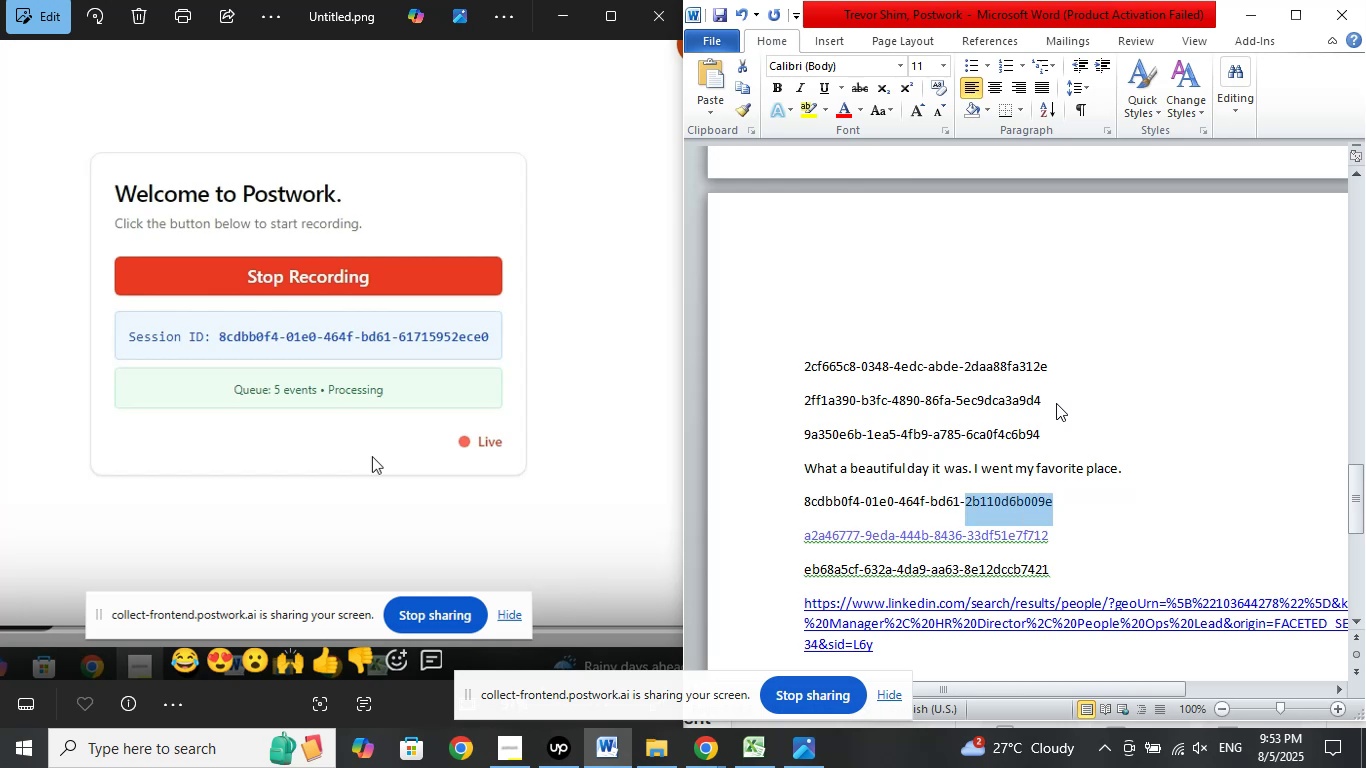 
key(Shift+ArrowRight)
 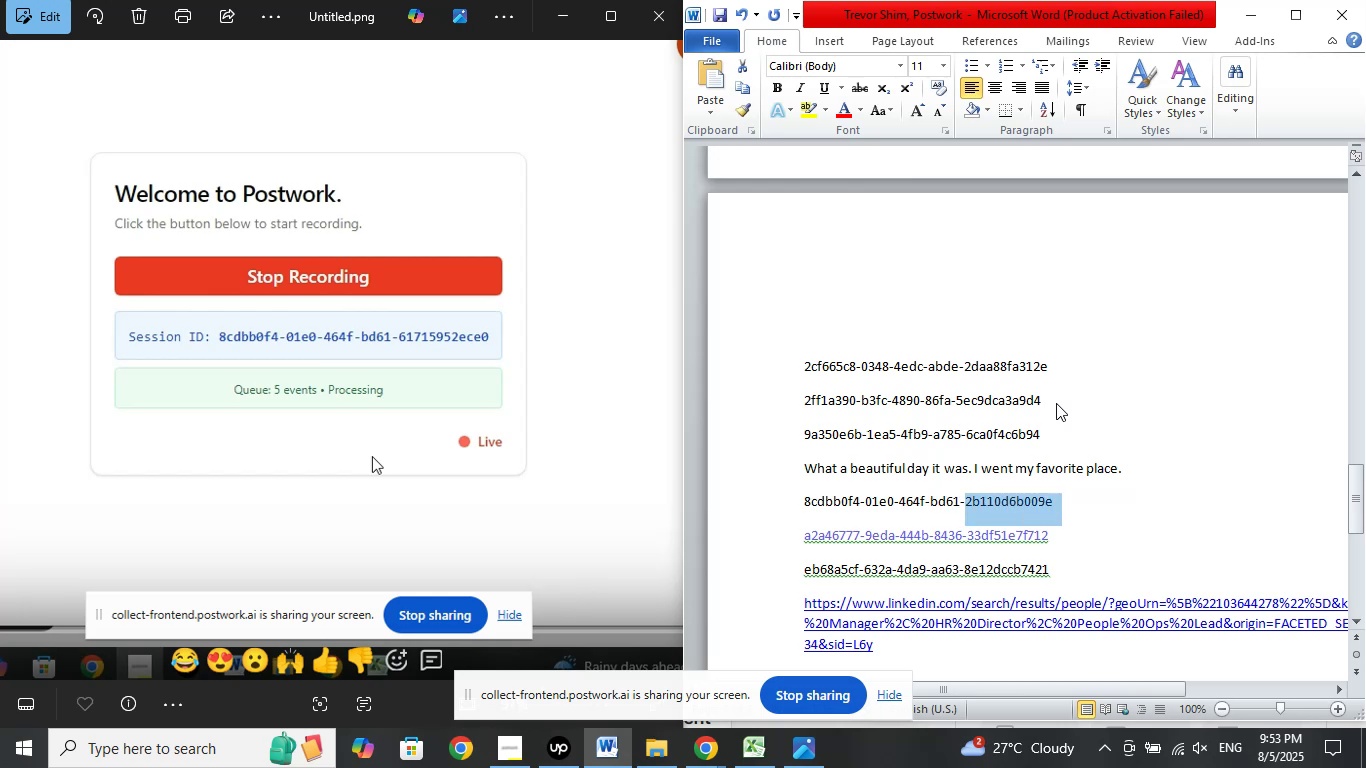 
key(Shift+ArrowLeft)
 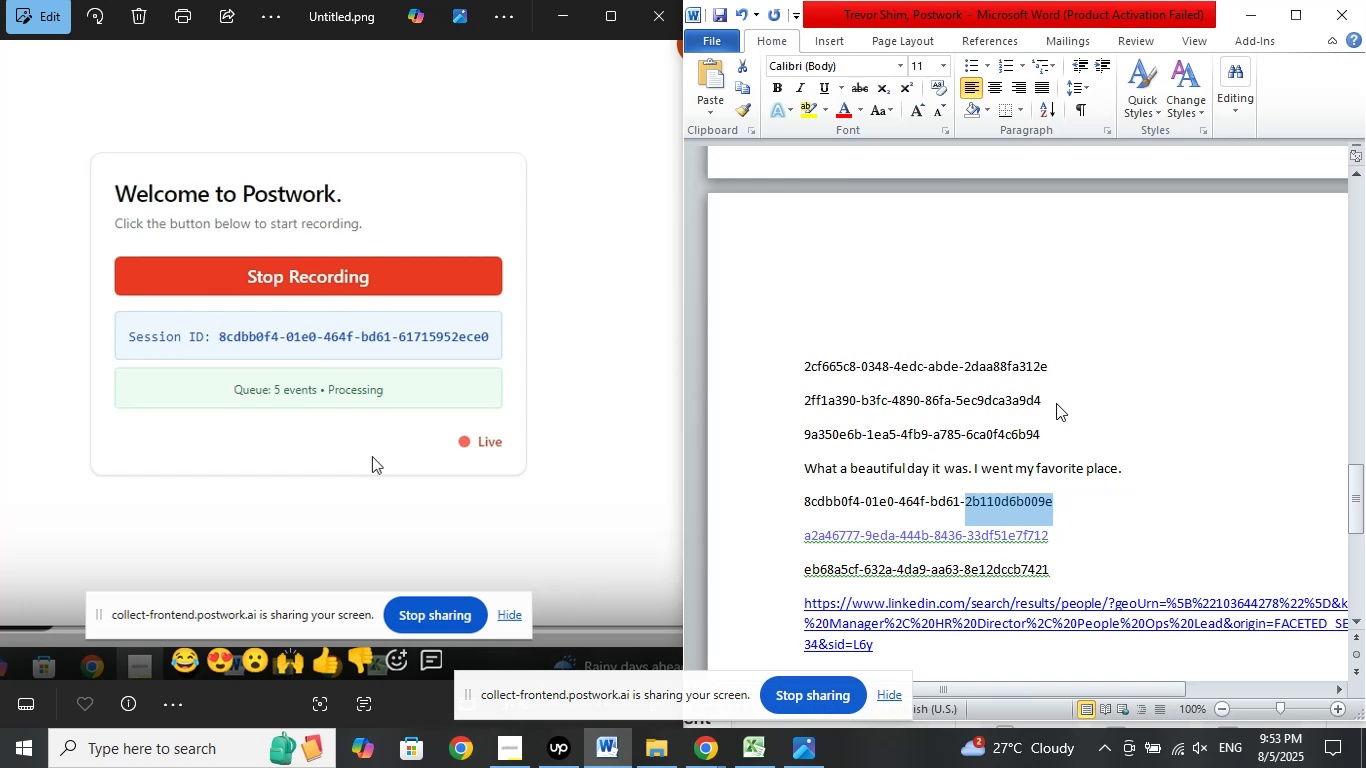 
key(Numpad6)
 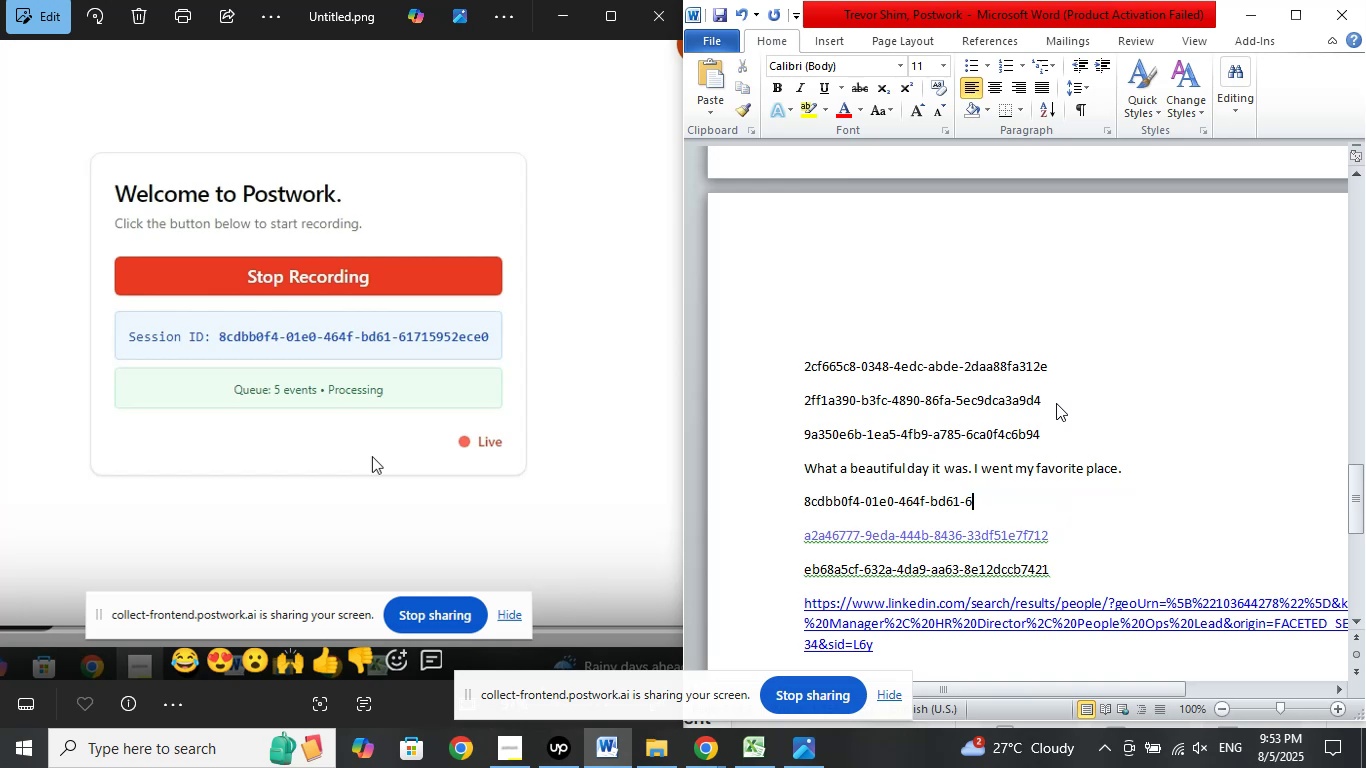 
key(Numpad1)
 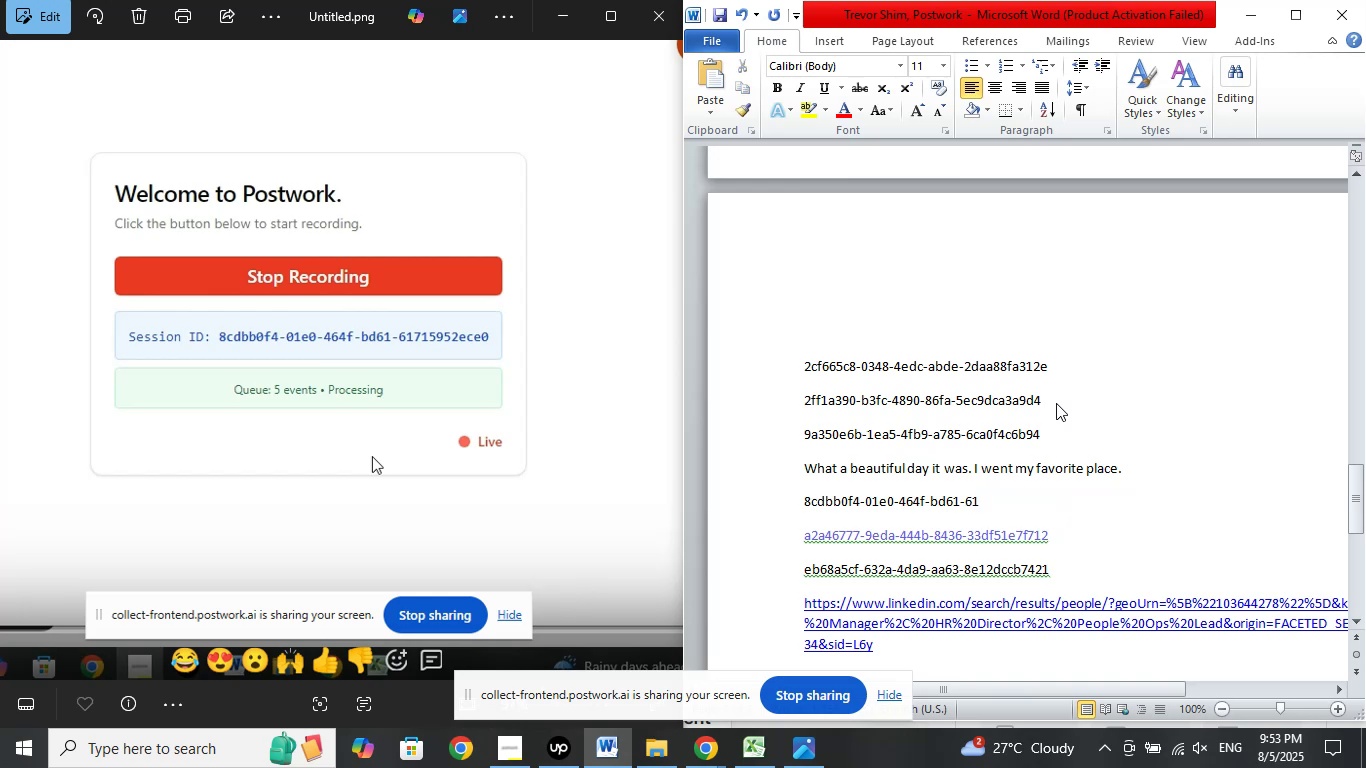 
key(Numpad7)
 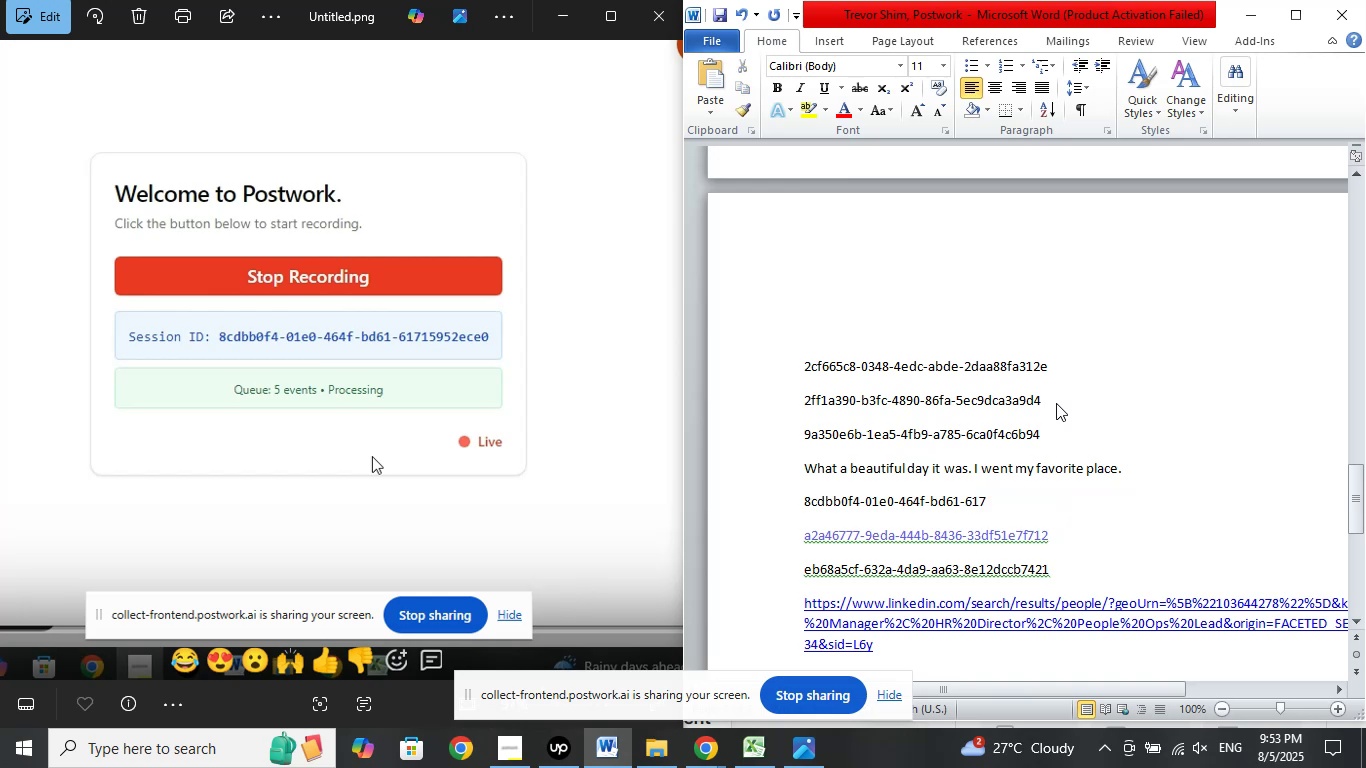 
key(Numpad1)
 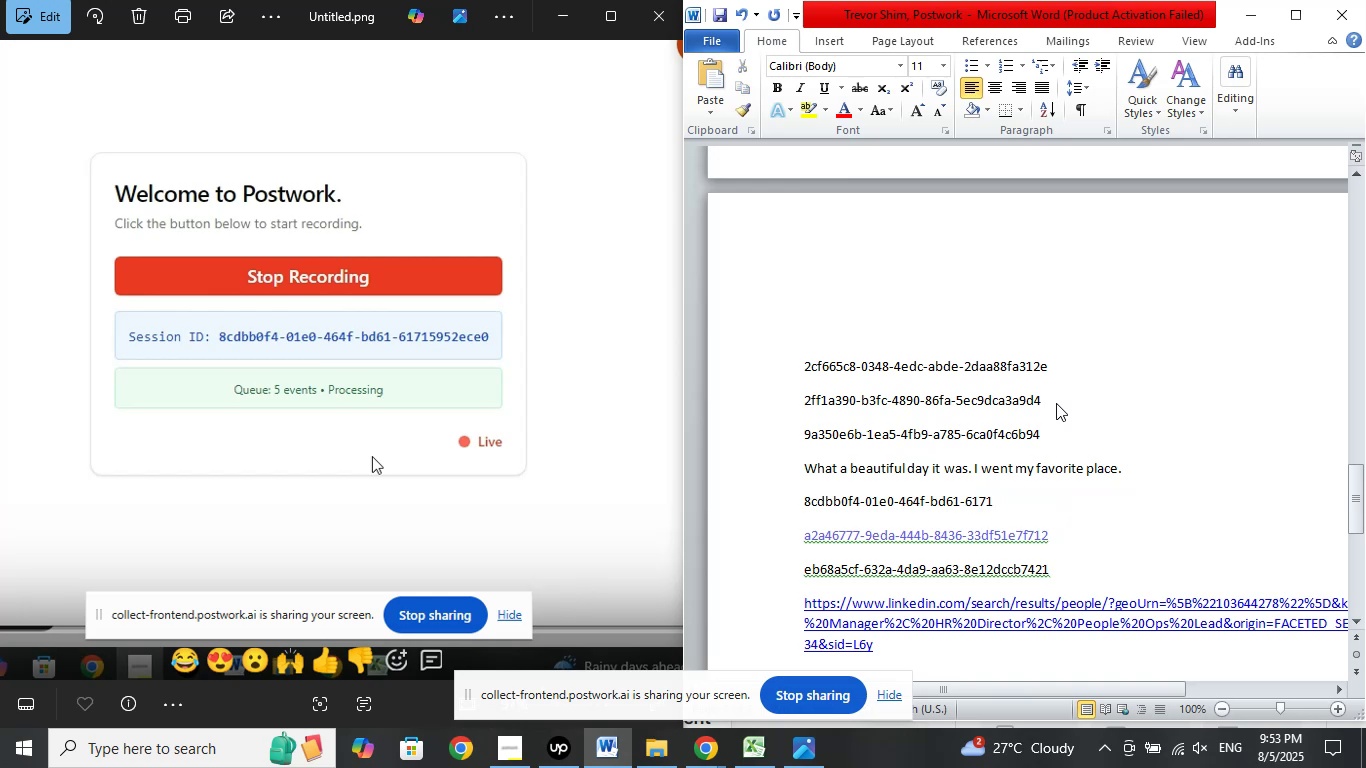 
key(Numpad5)
 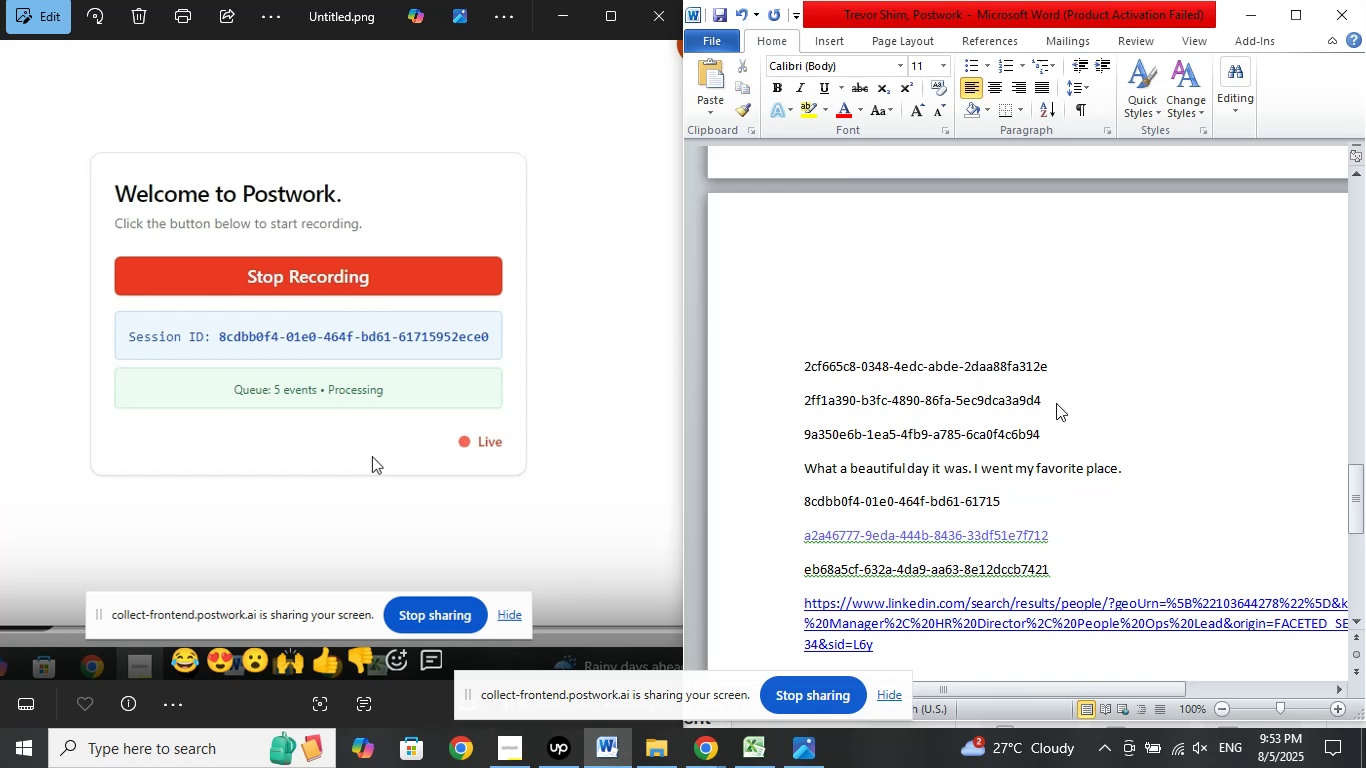 
key(Numpad9)
 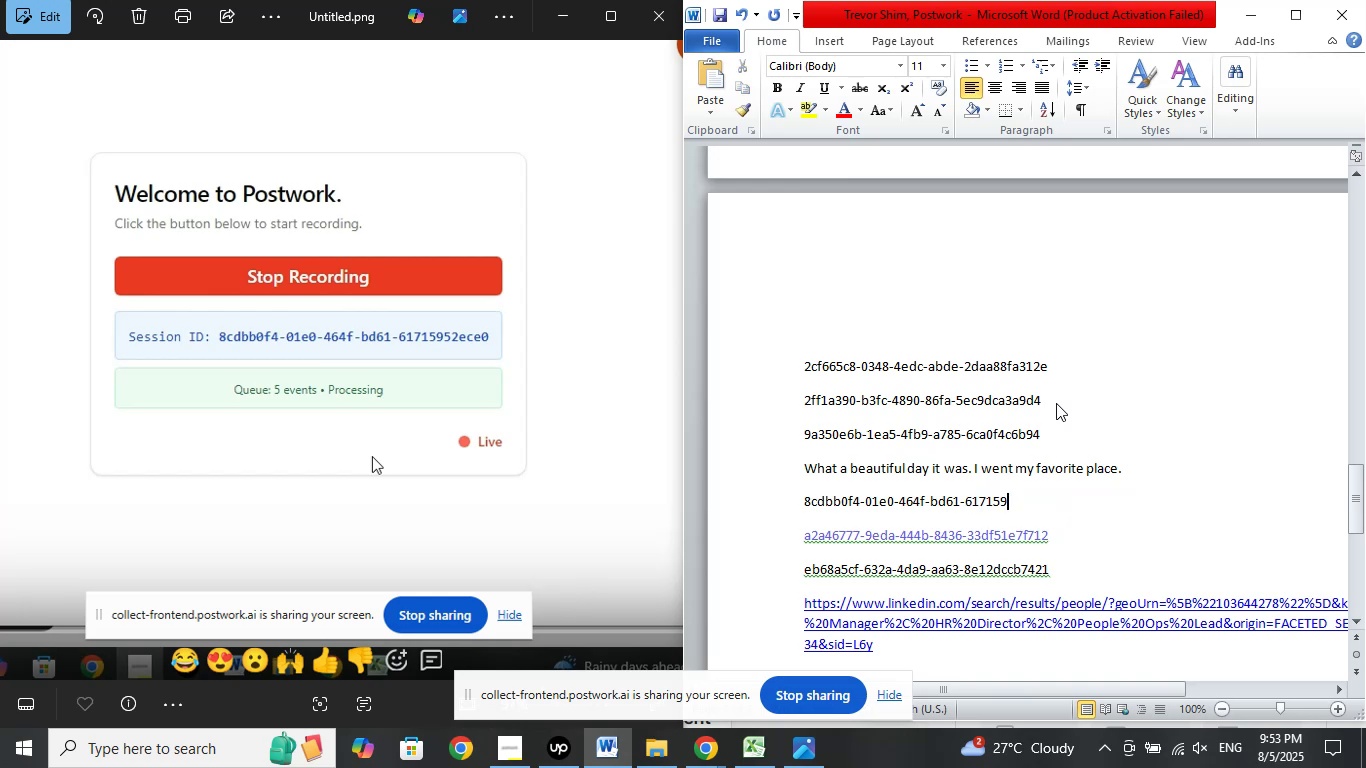 
key(Numpad5)
 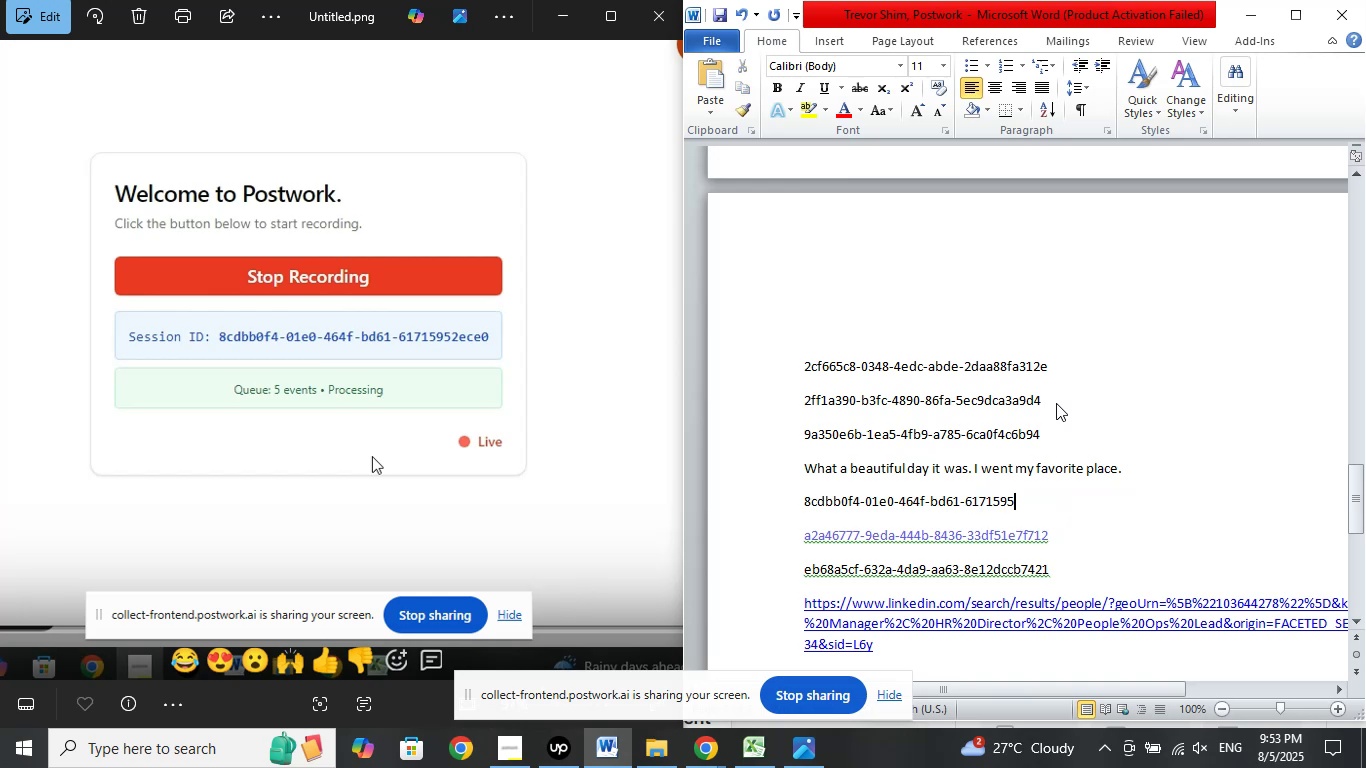 
key(Numpad2)
 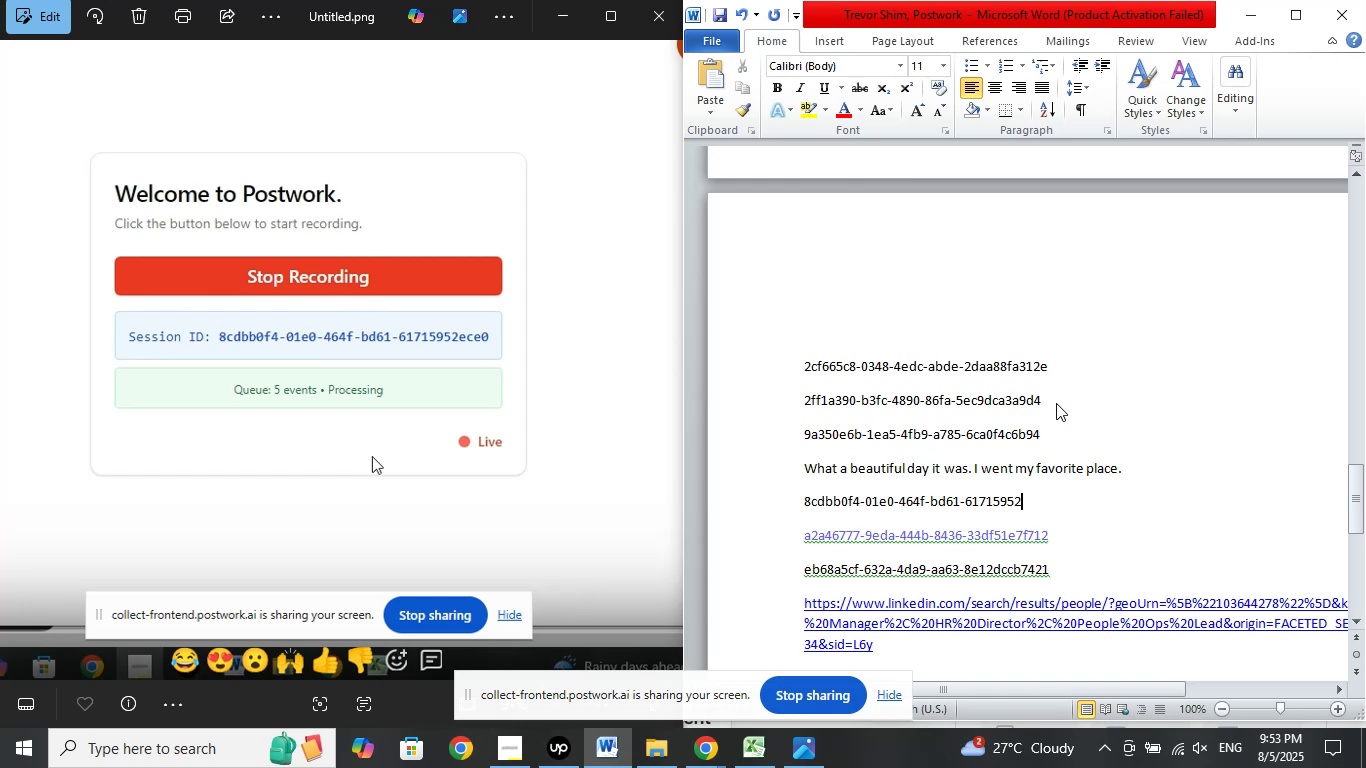 
wait(5.54)
 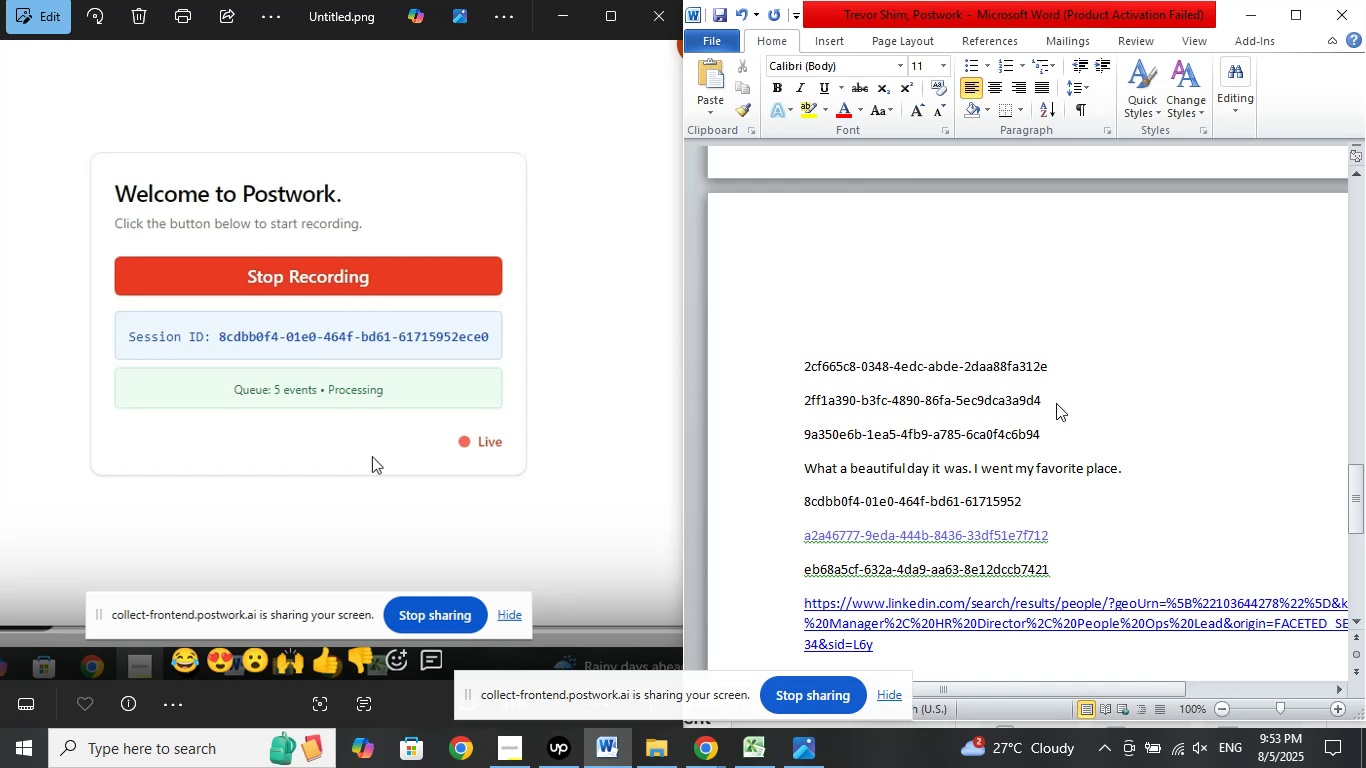 
type(ece0)
 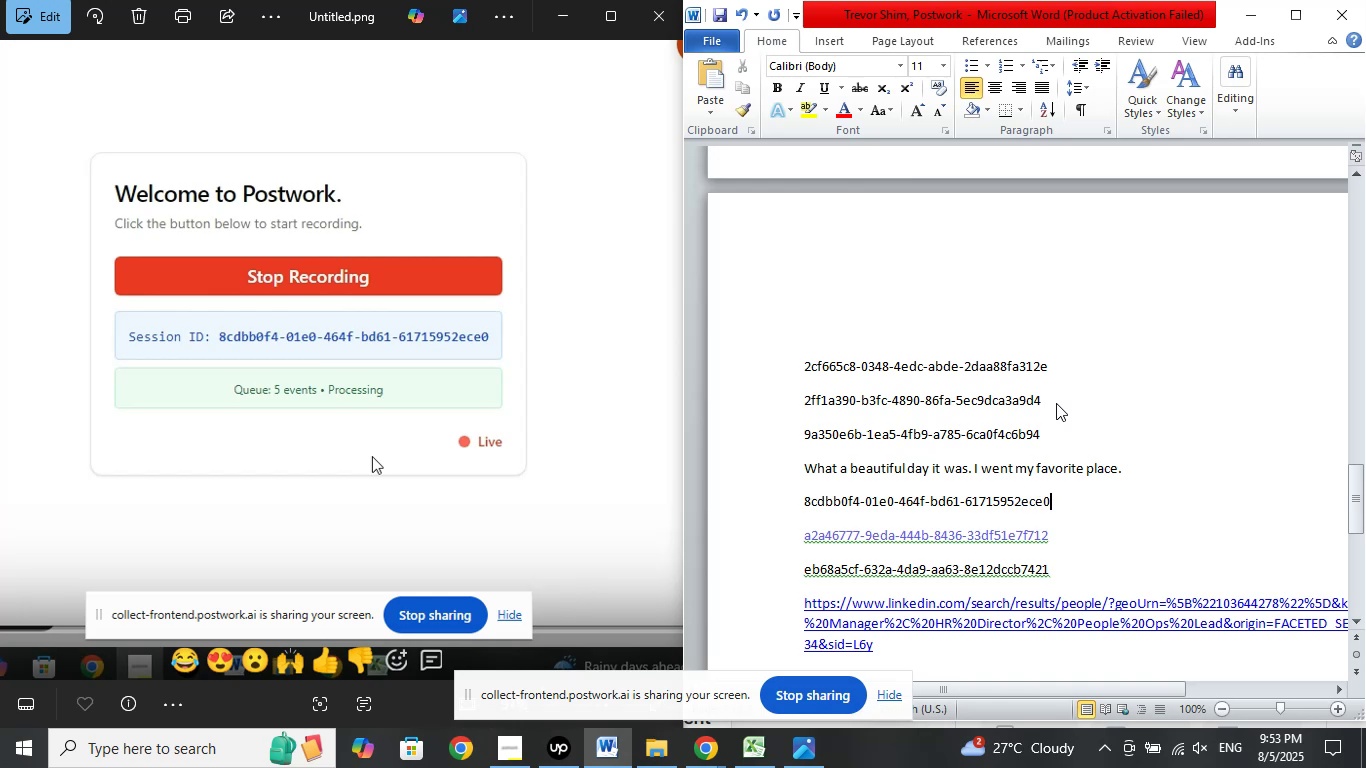 
key(ArrowLeft)
 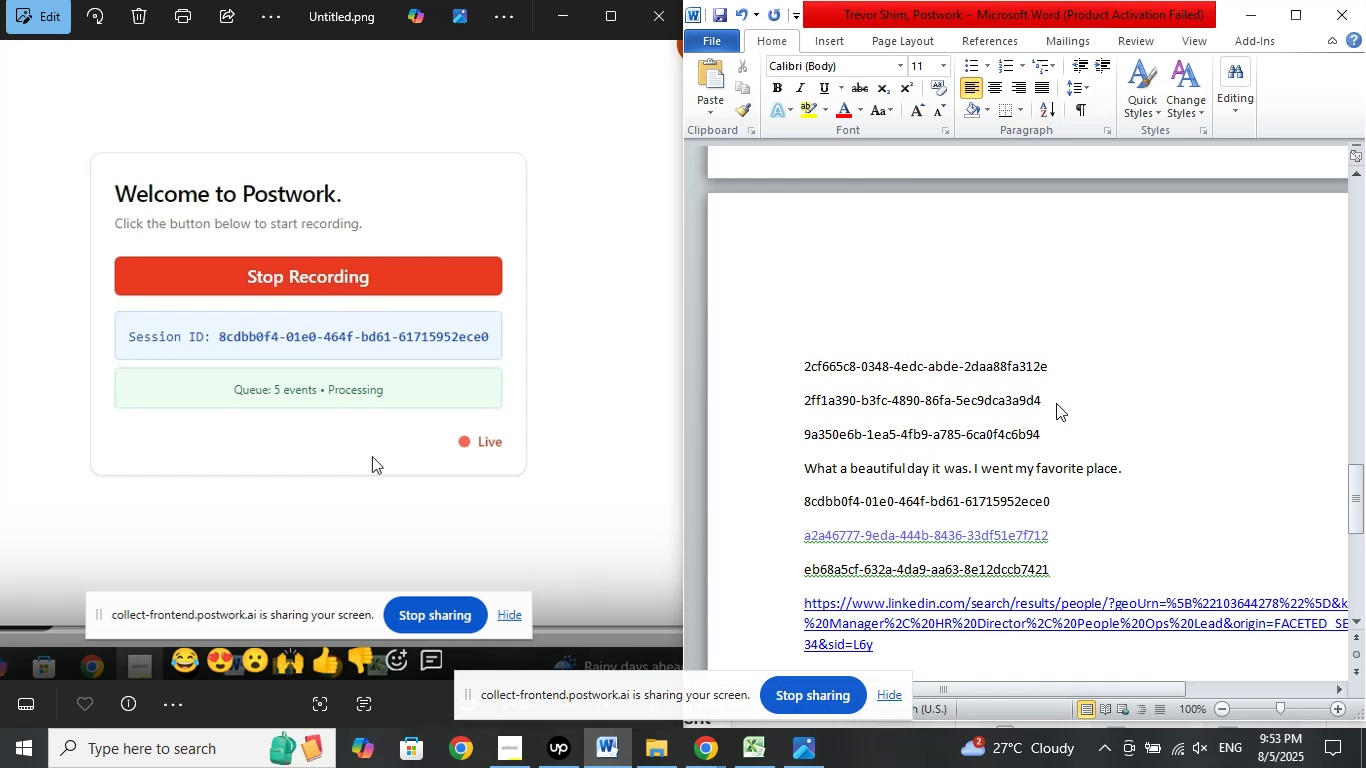 
key(ArrowLeft)
 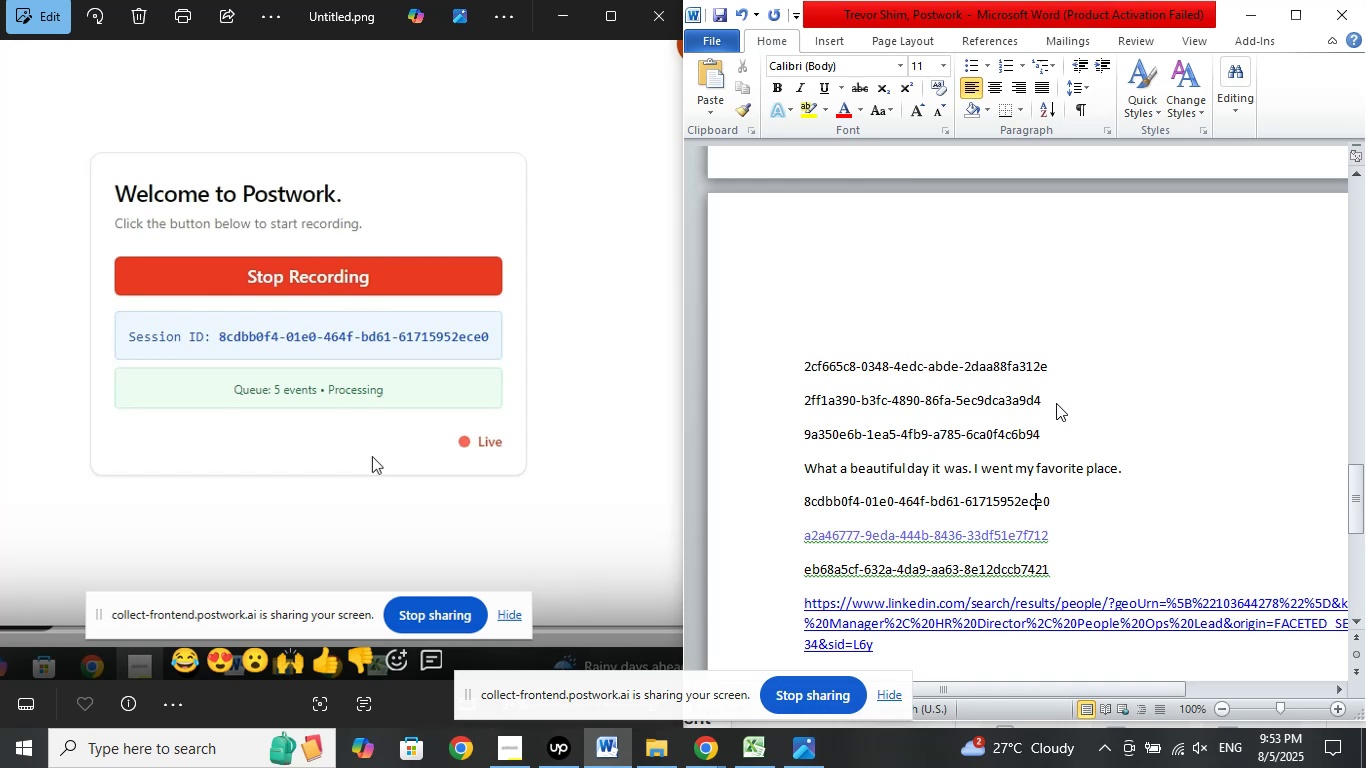 
key(ArrowLeft)
 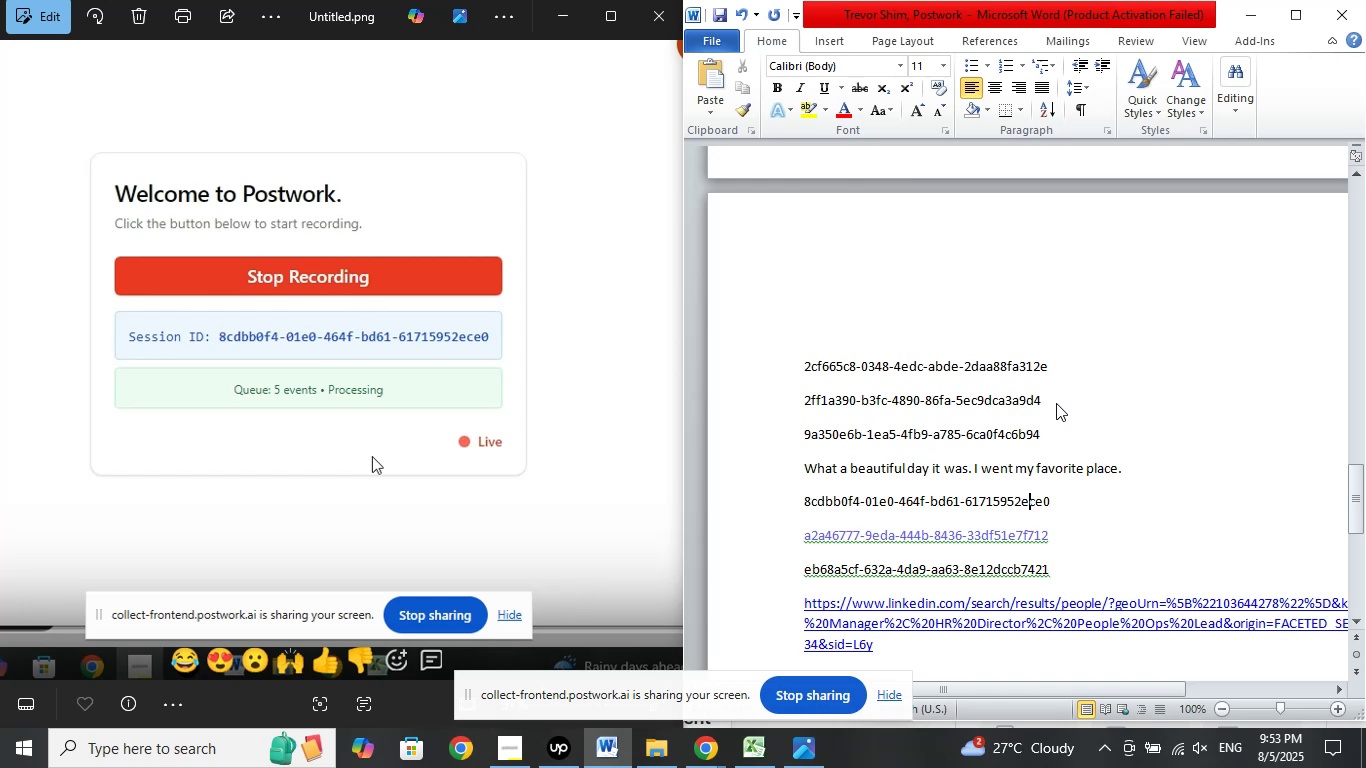 
key(ArrowLeft)
 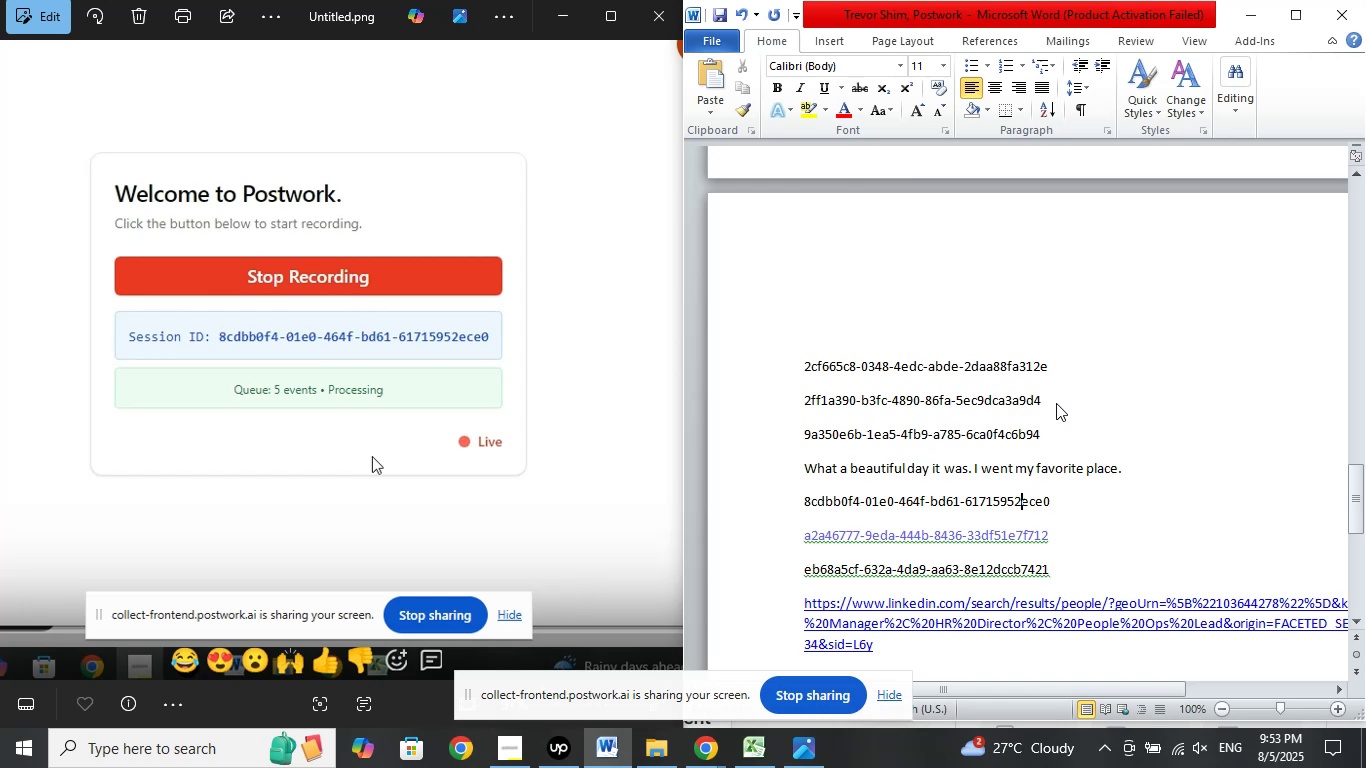 
key(ArrowLeft)
 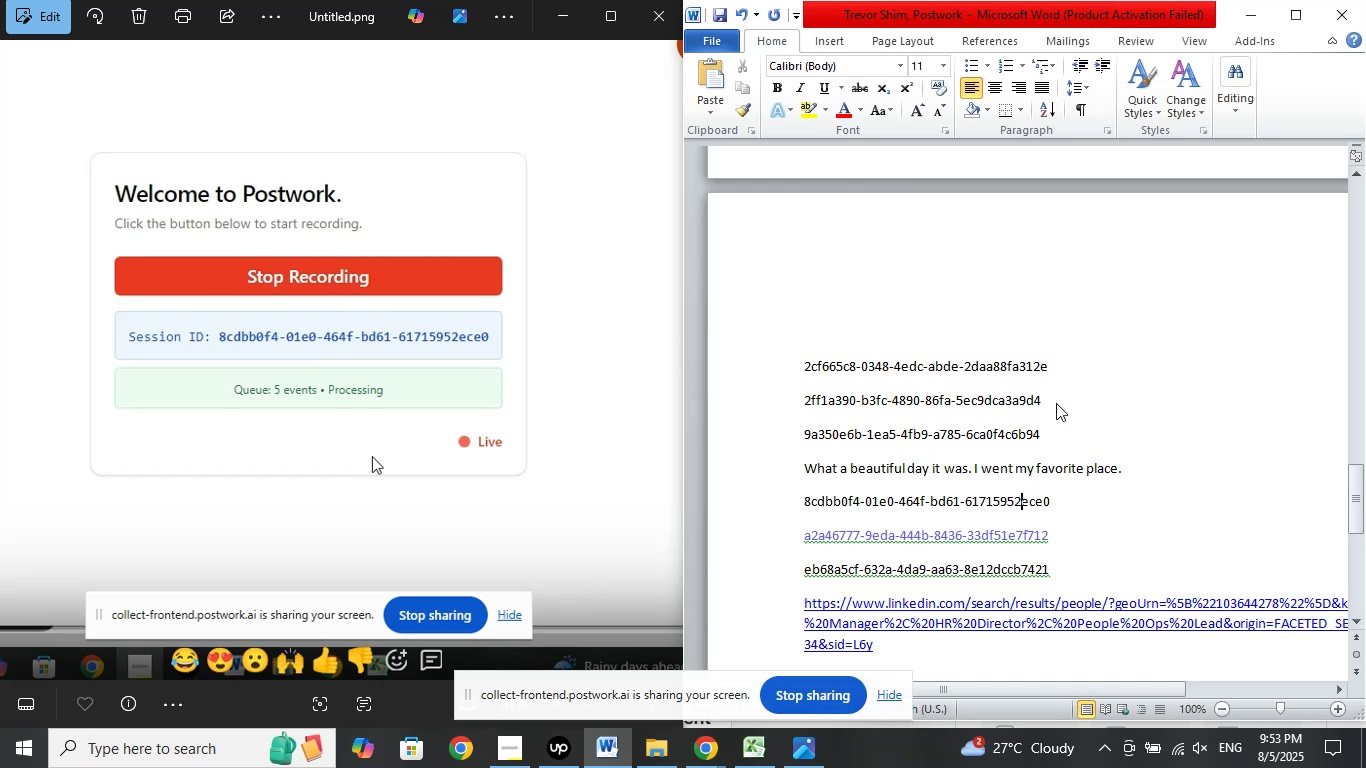 
key(ArrowLeft)
 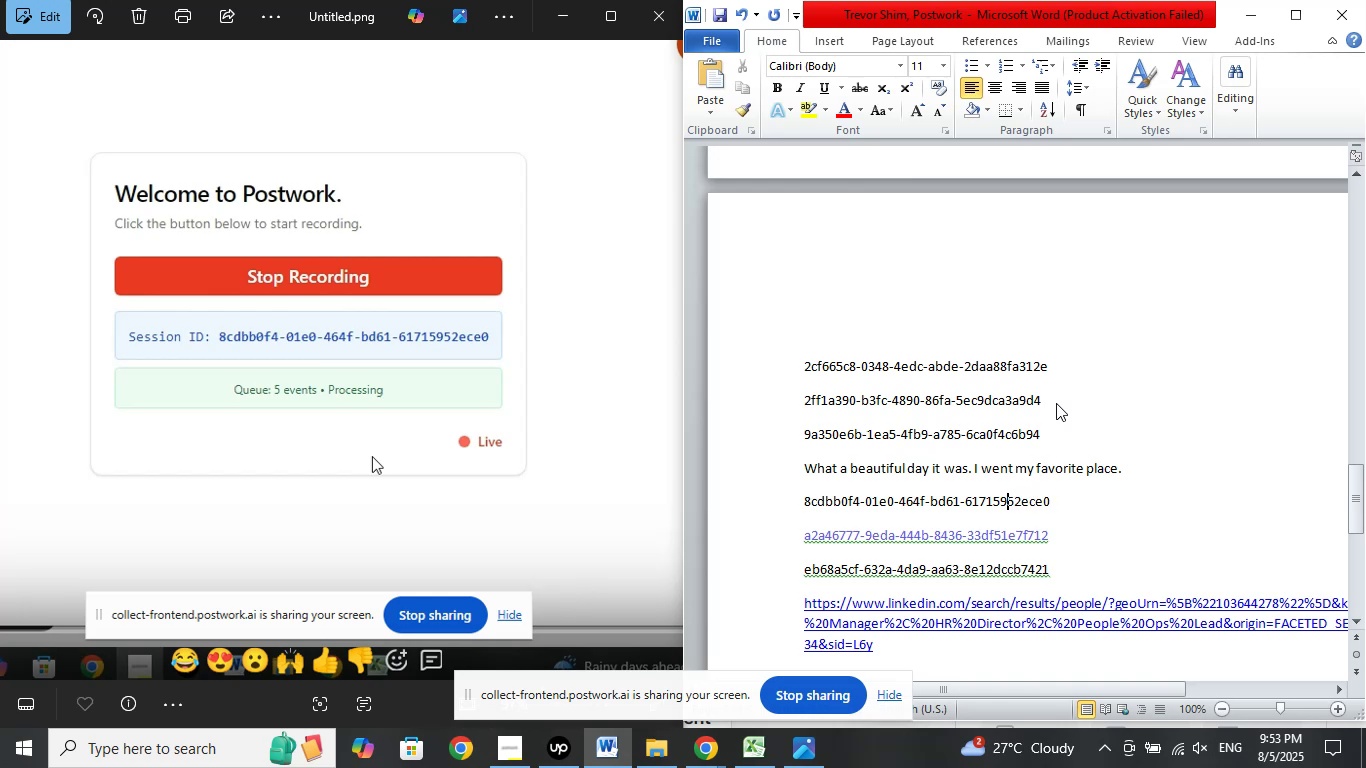 
key(ArrowLeft)
 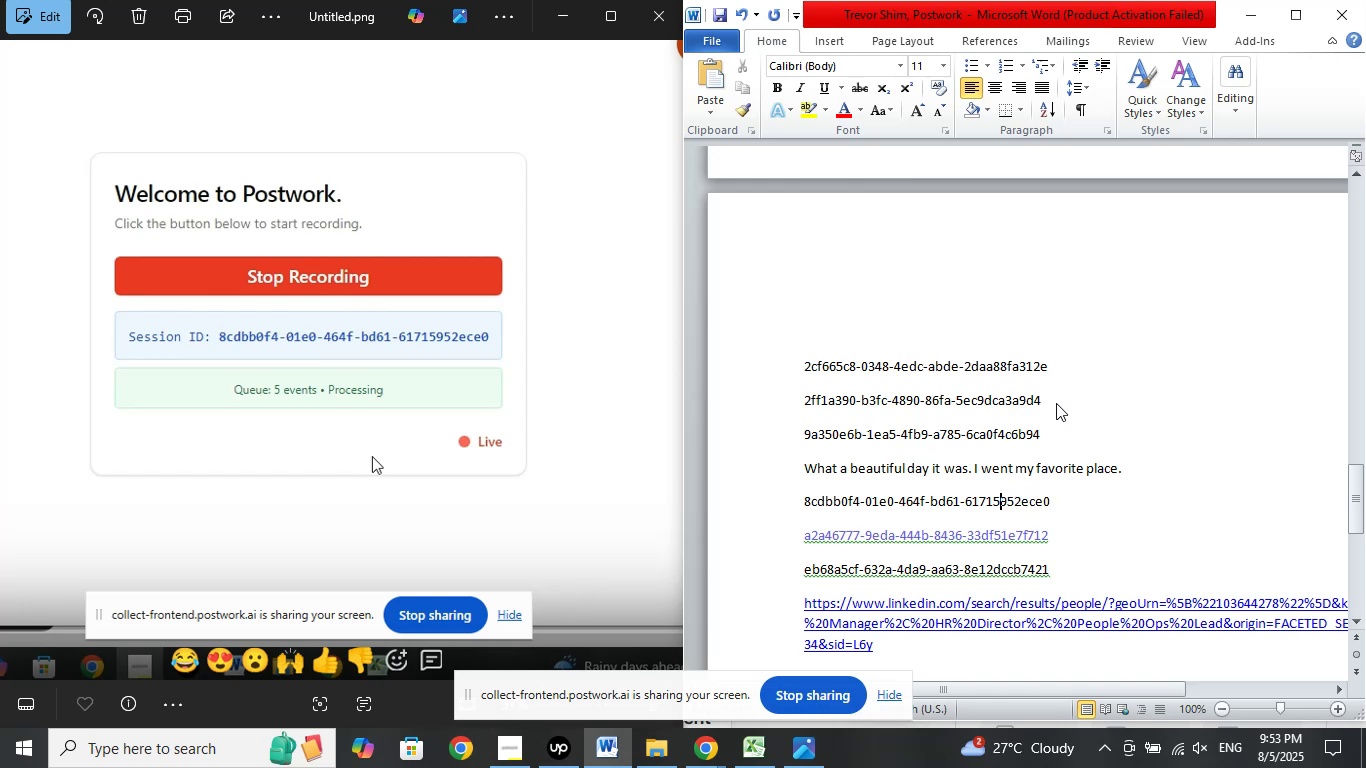 
key(ArrowLeft)
 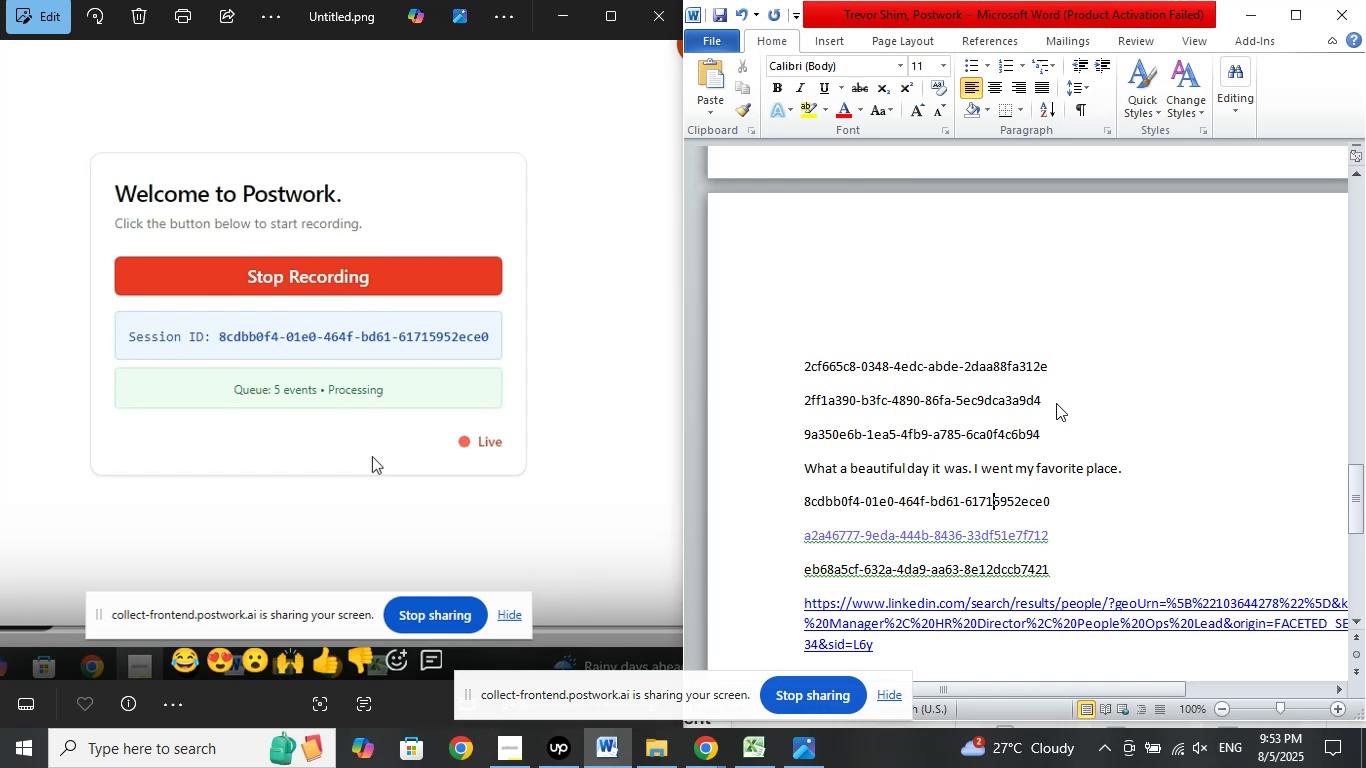 
key(ArrowLeft)
 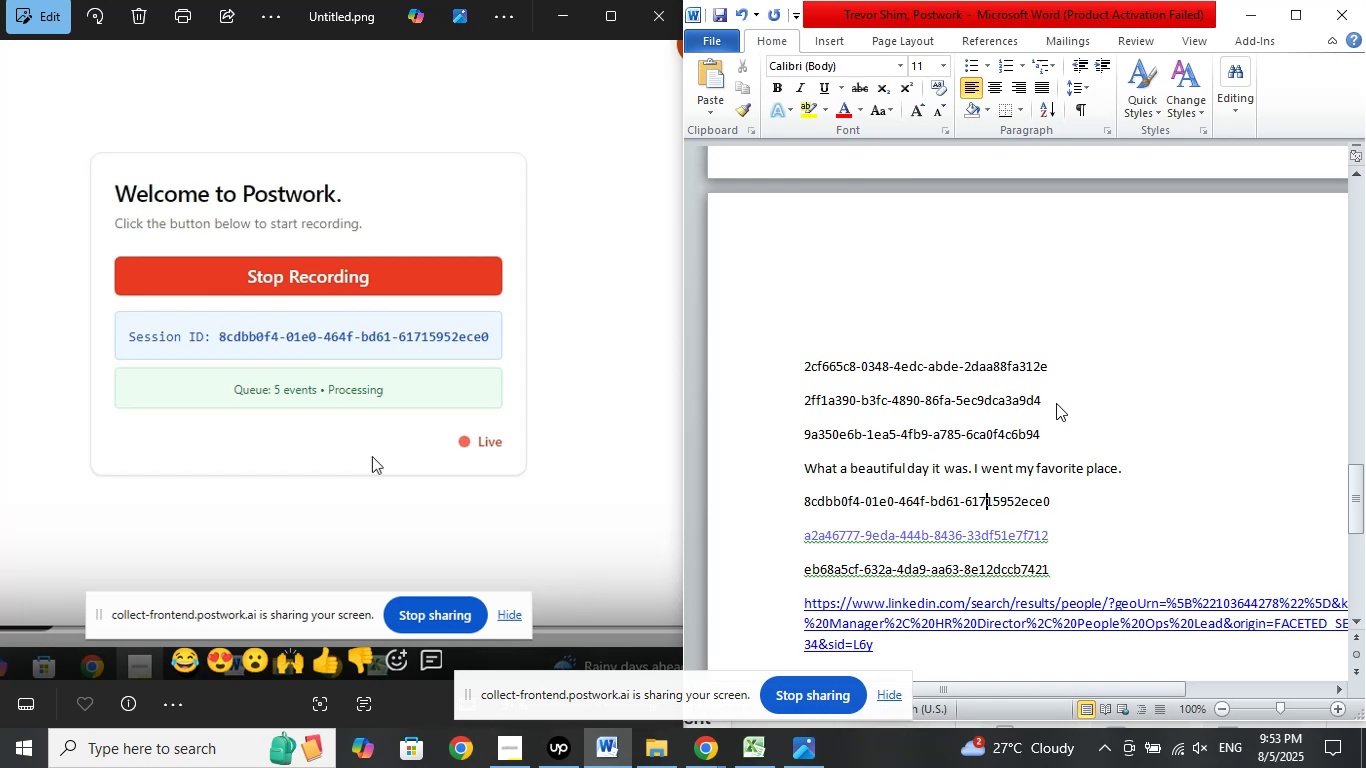 
key(ArrowLeft)
 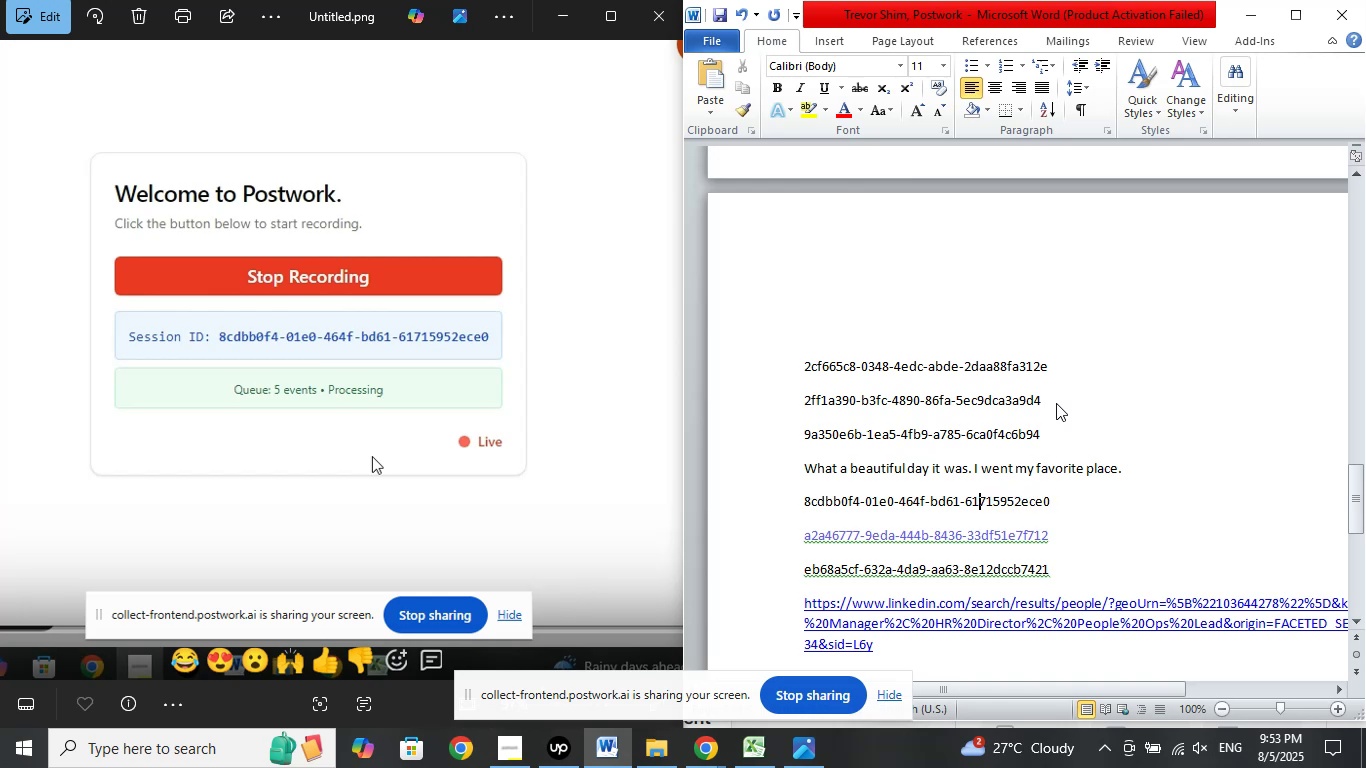 
key(ArrowLeft)
 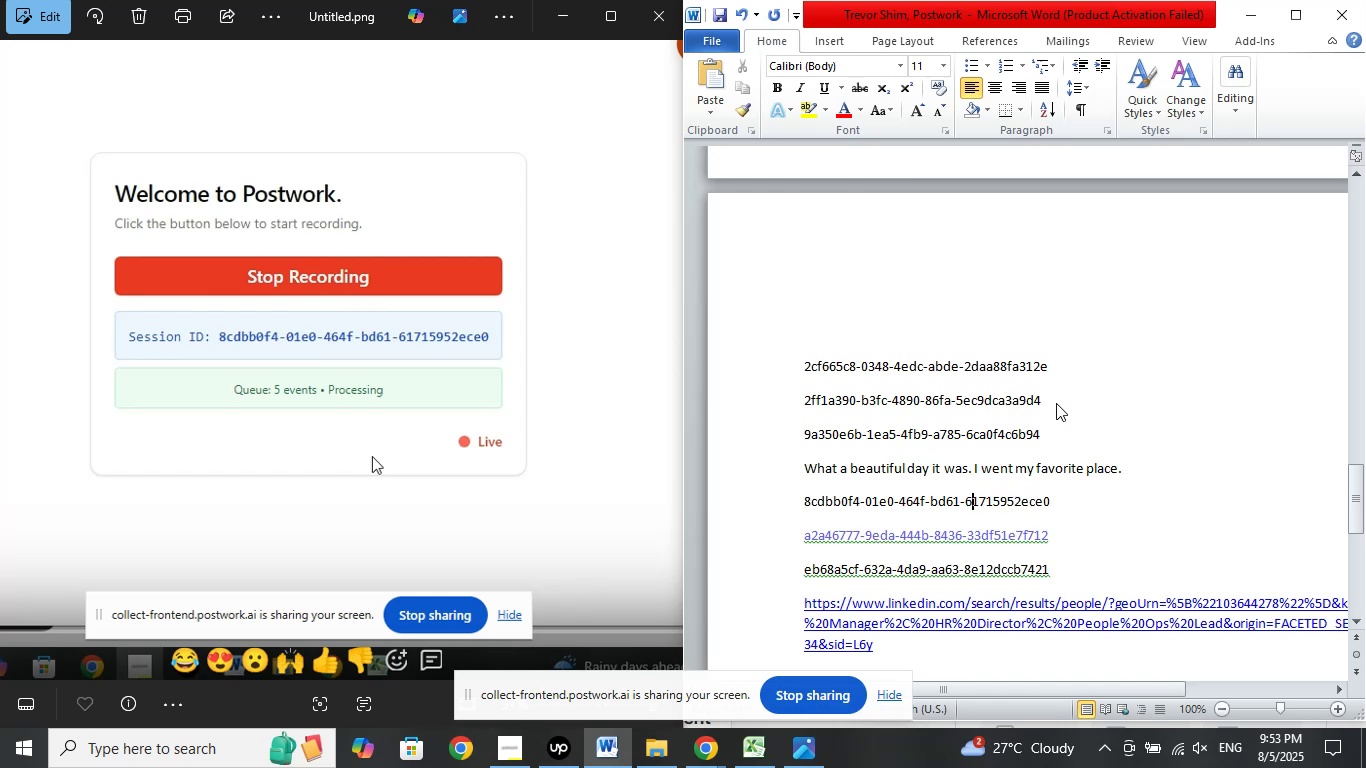 
key(ArrowRight)
 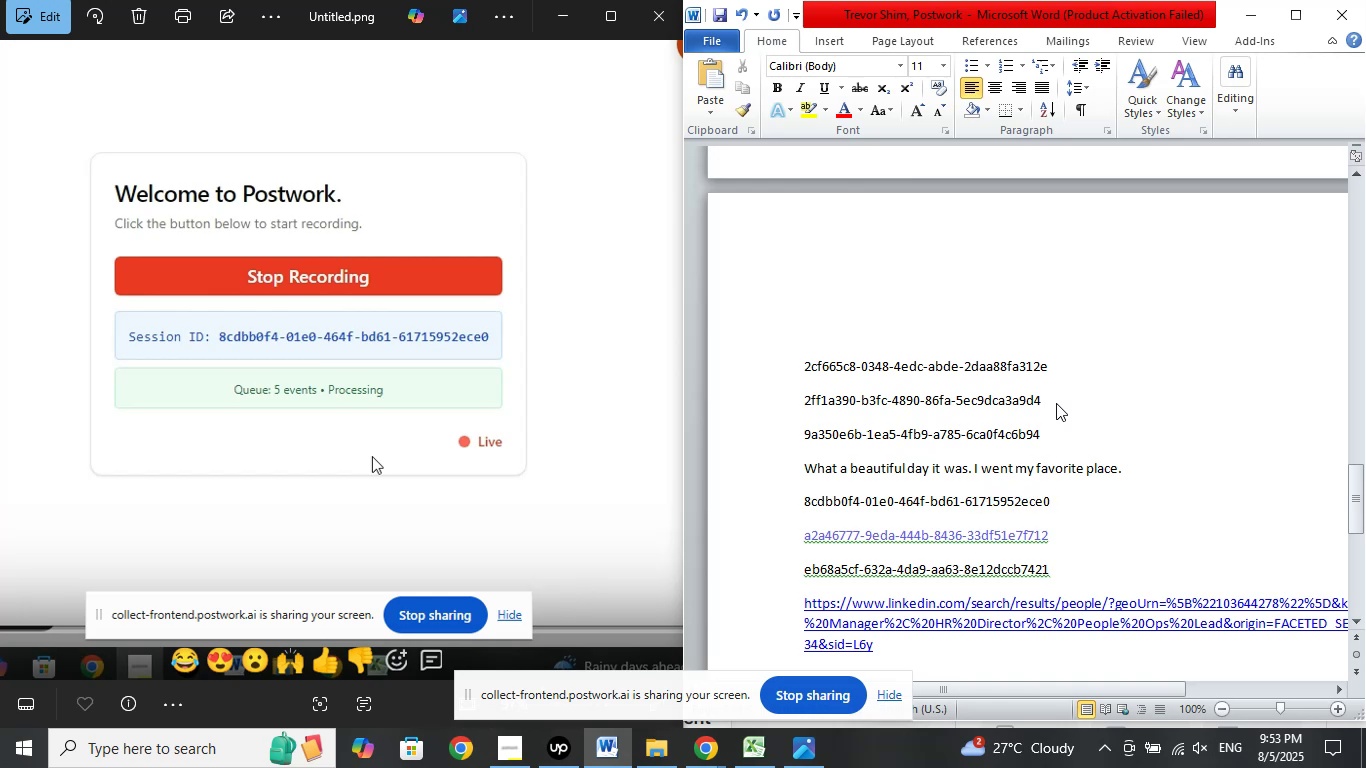 
key(ArrowRight)
 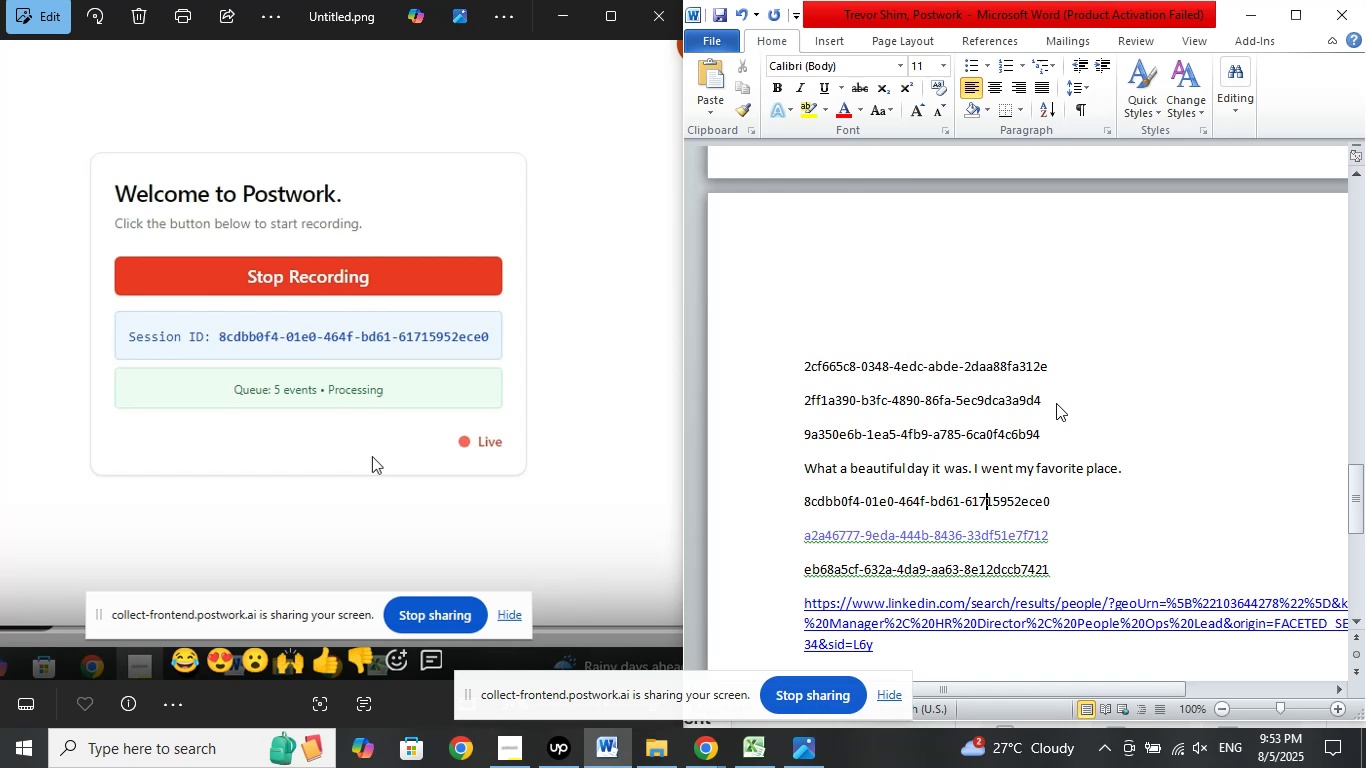 
key(ArrowRight)
 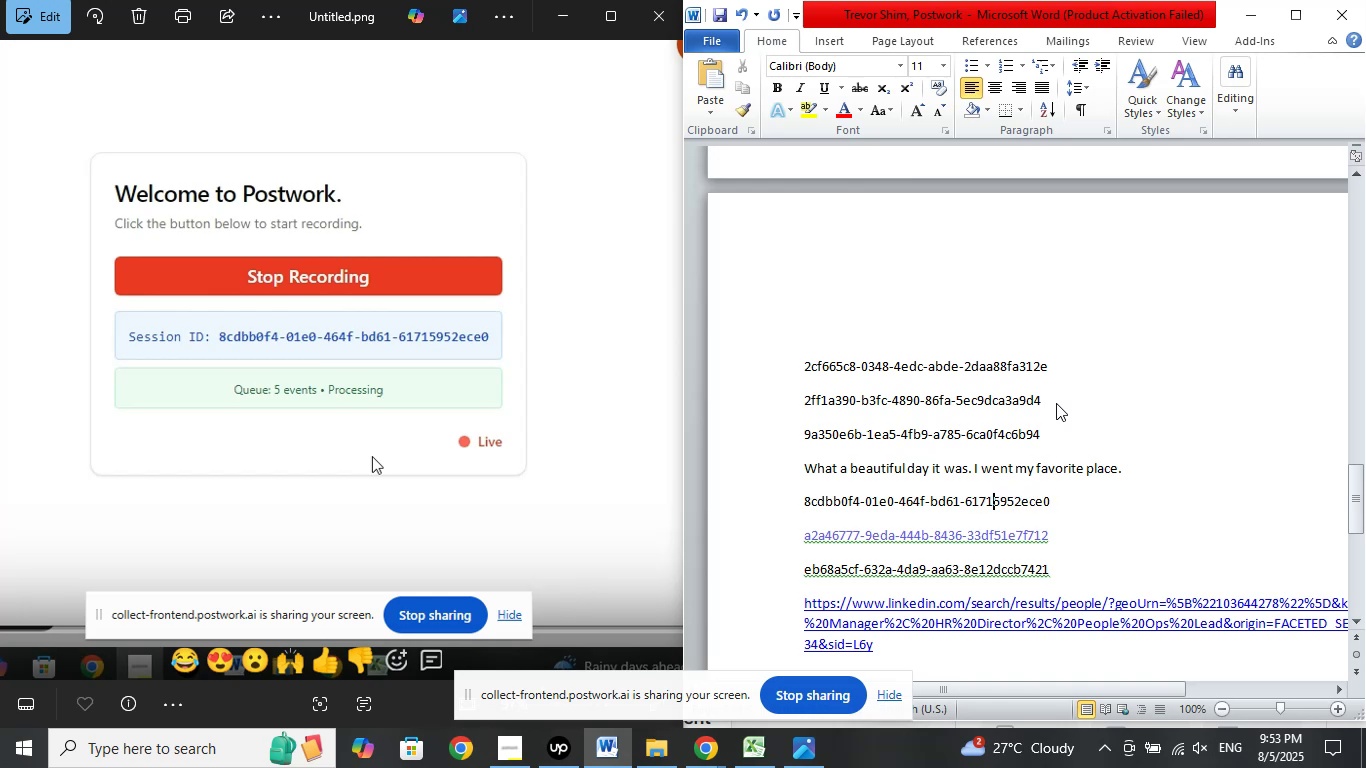 
key(ArrowRight)
 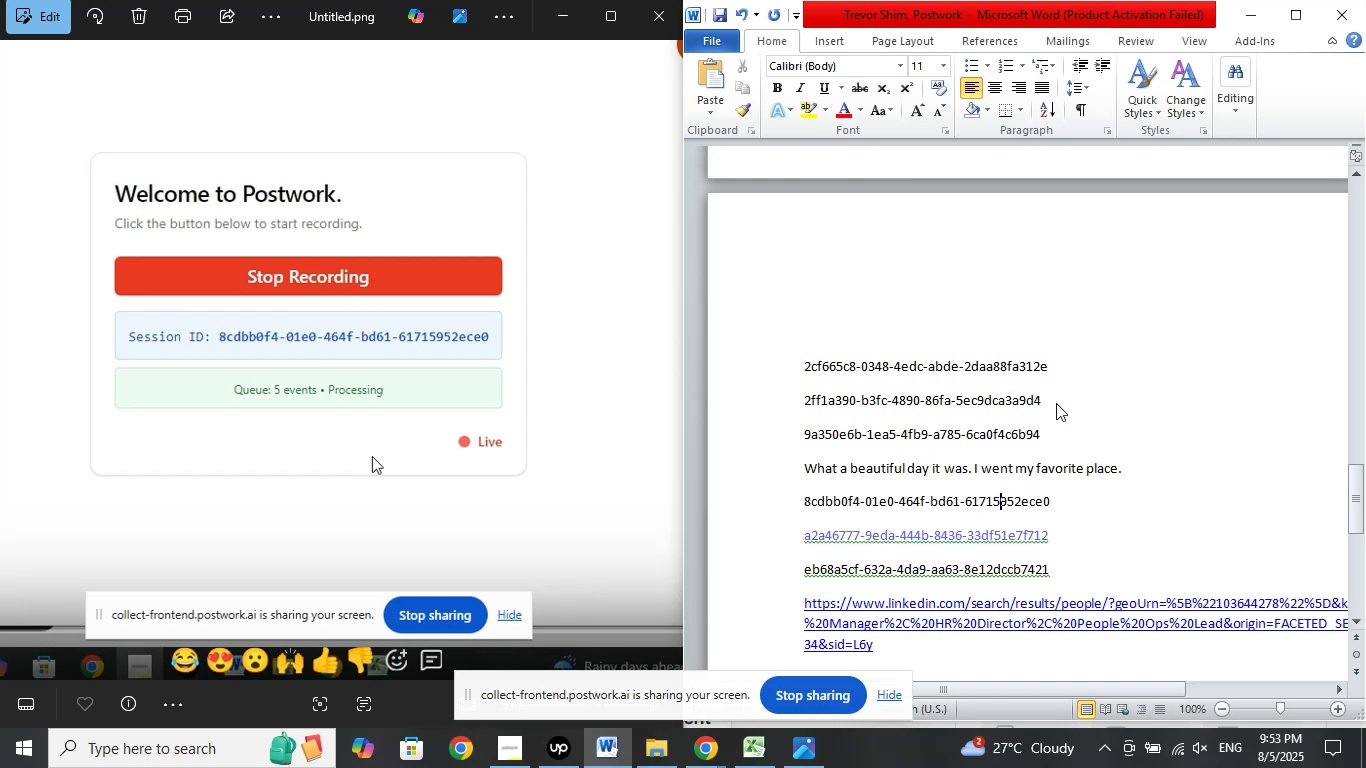 
key(ArrowRight)
 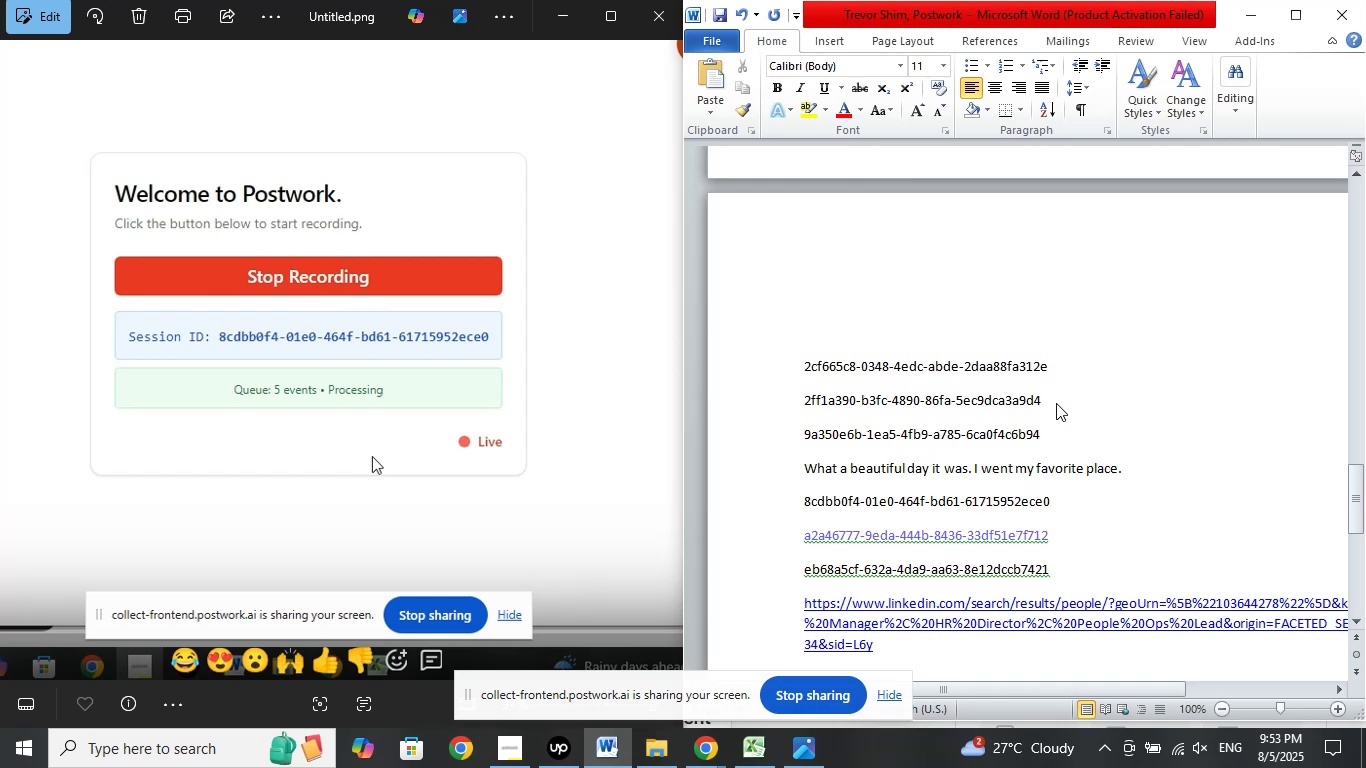 
key(ArrowRight)
 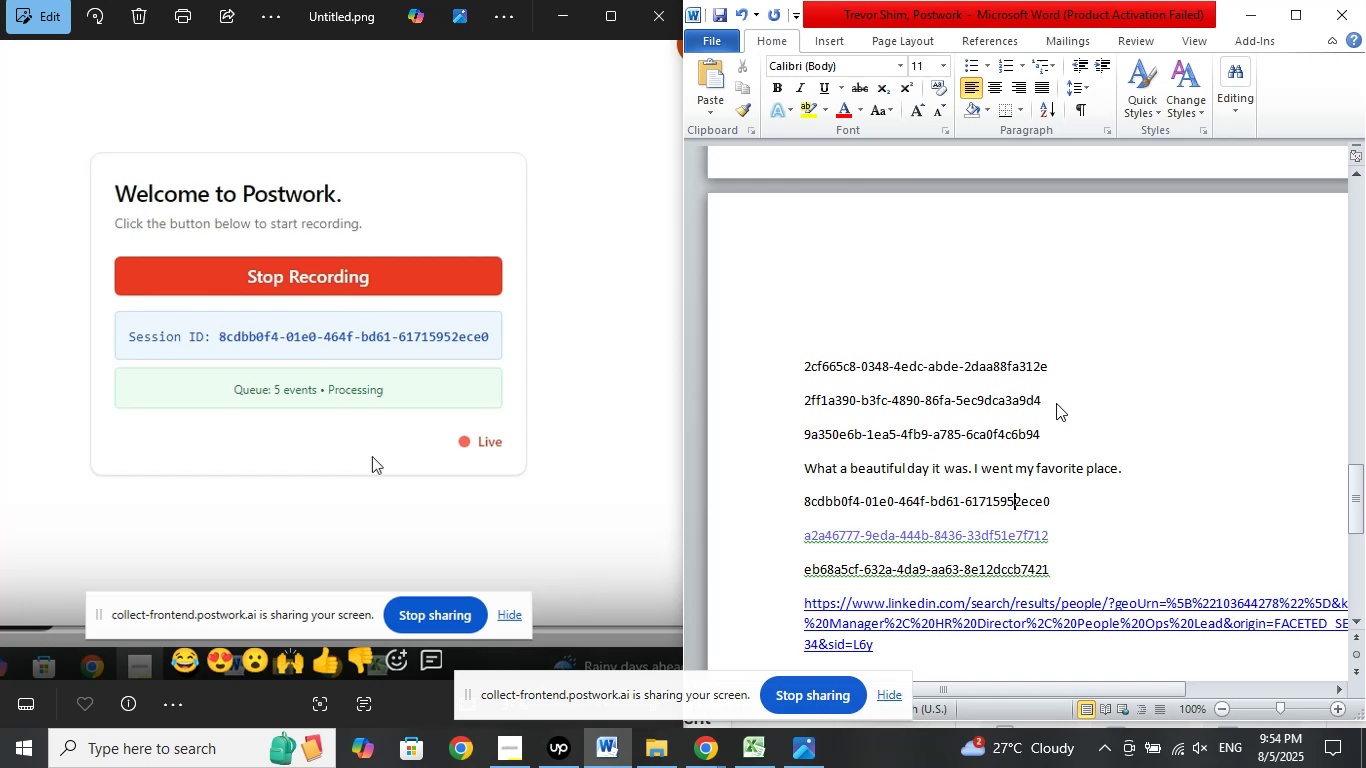 
key(ArrowRight)
 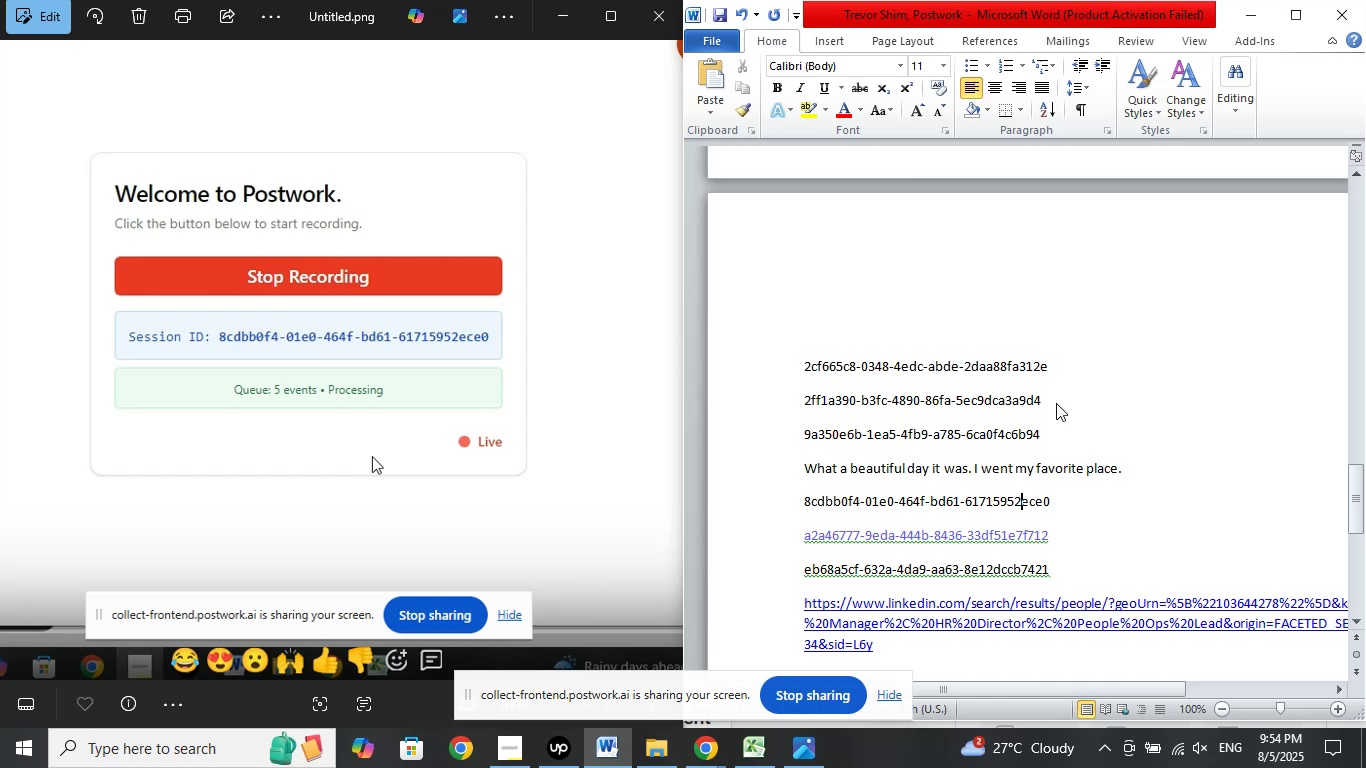 
key(ArrowRight)
 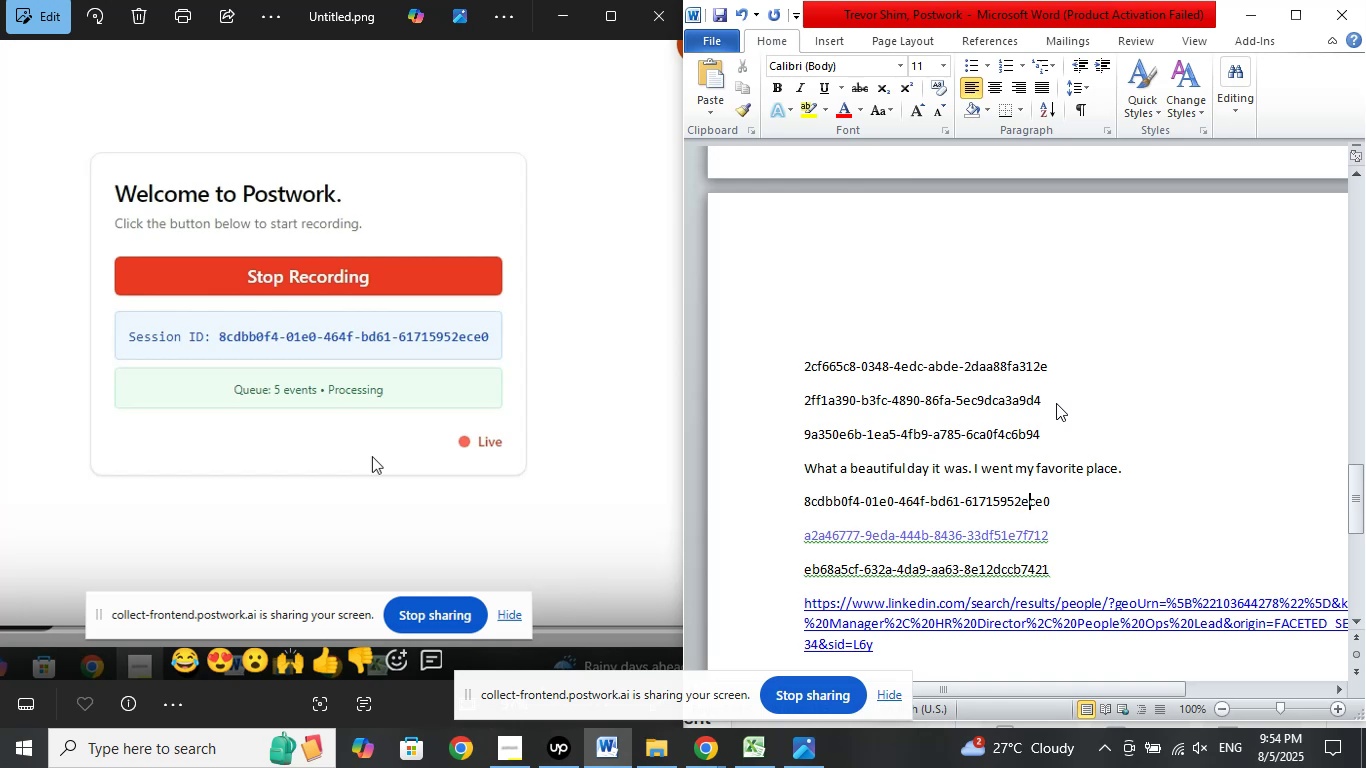 
key(ArrowRight)
 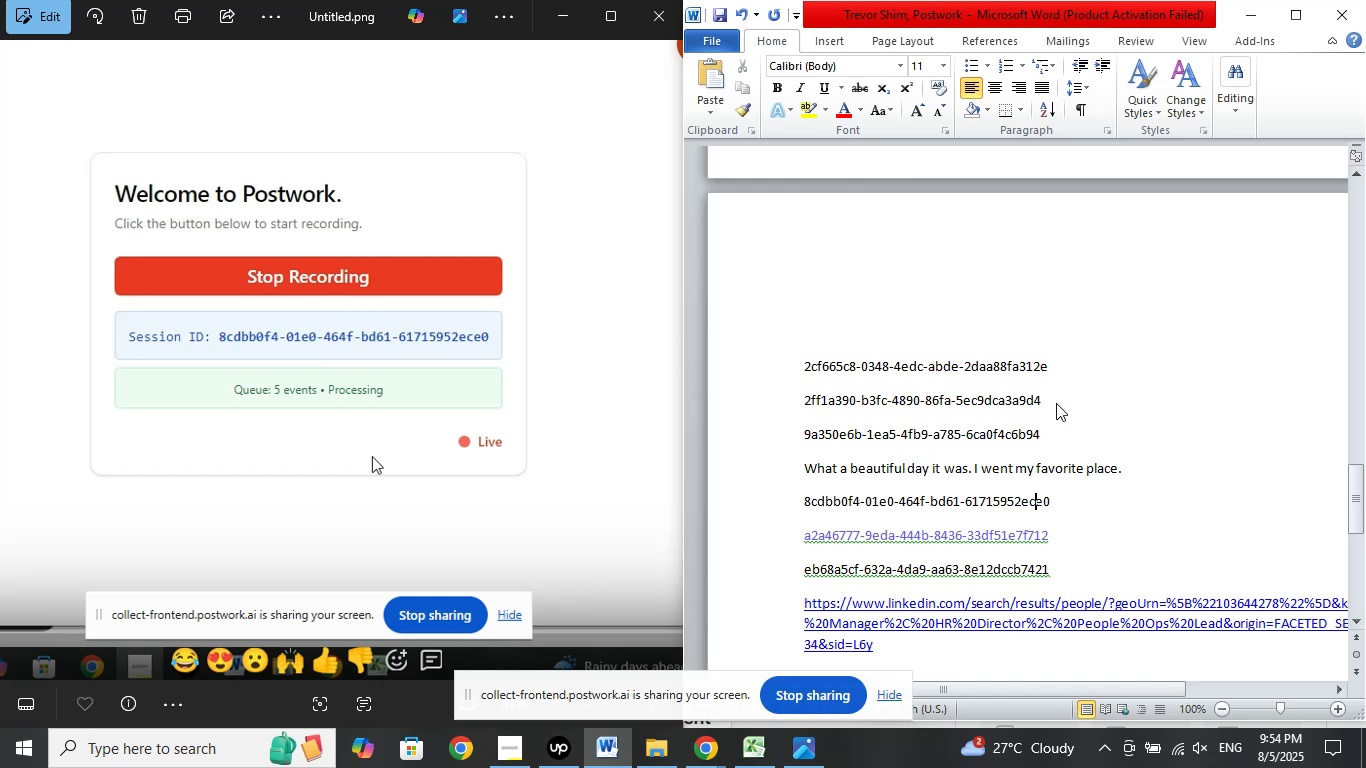 
key(ArrowRight)
 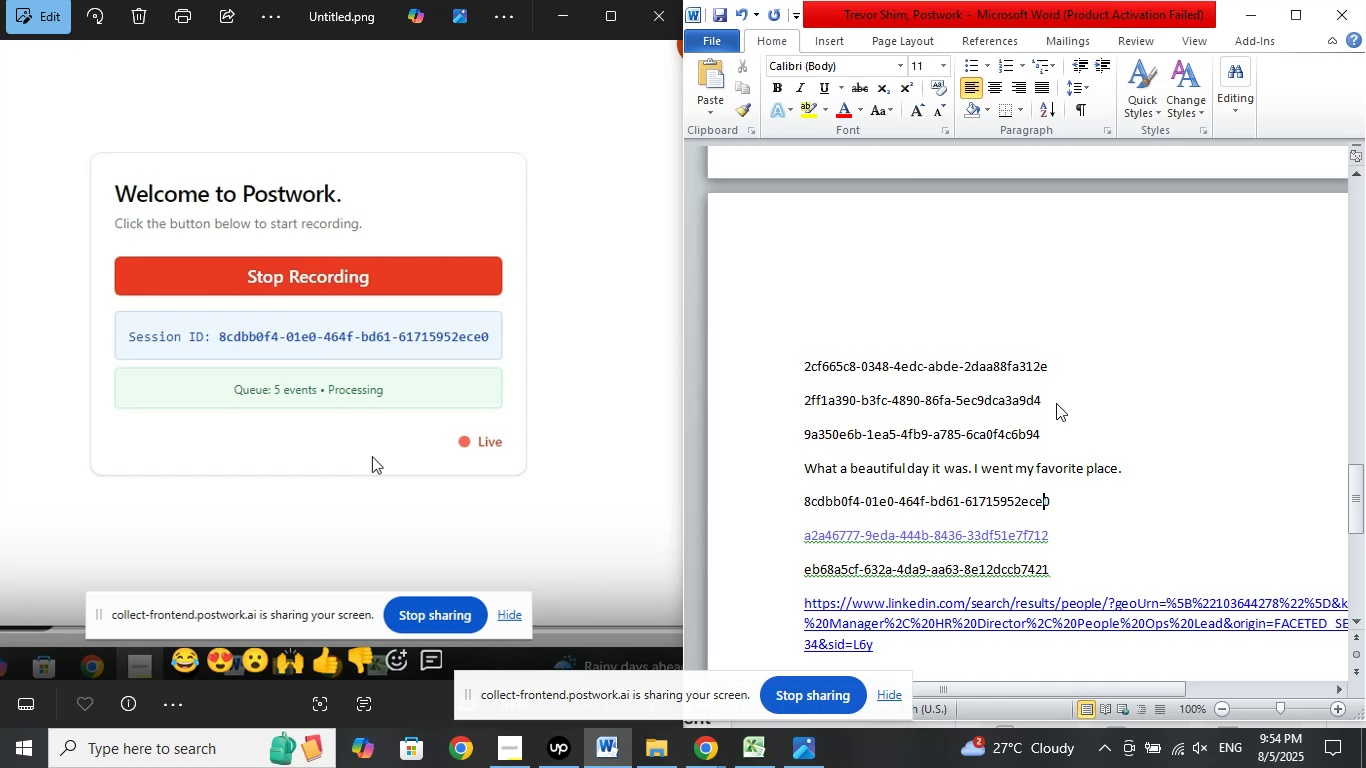 
key(ArrowRight)
 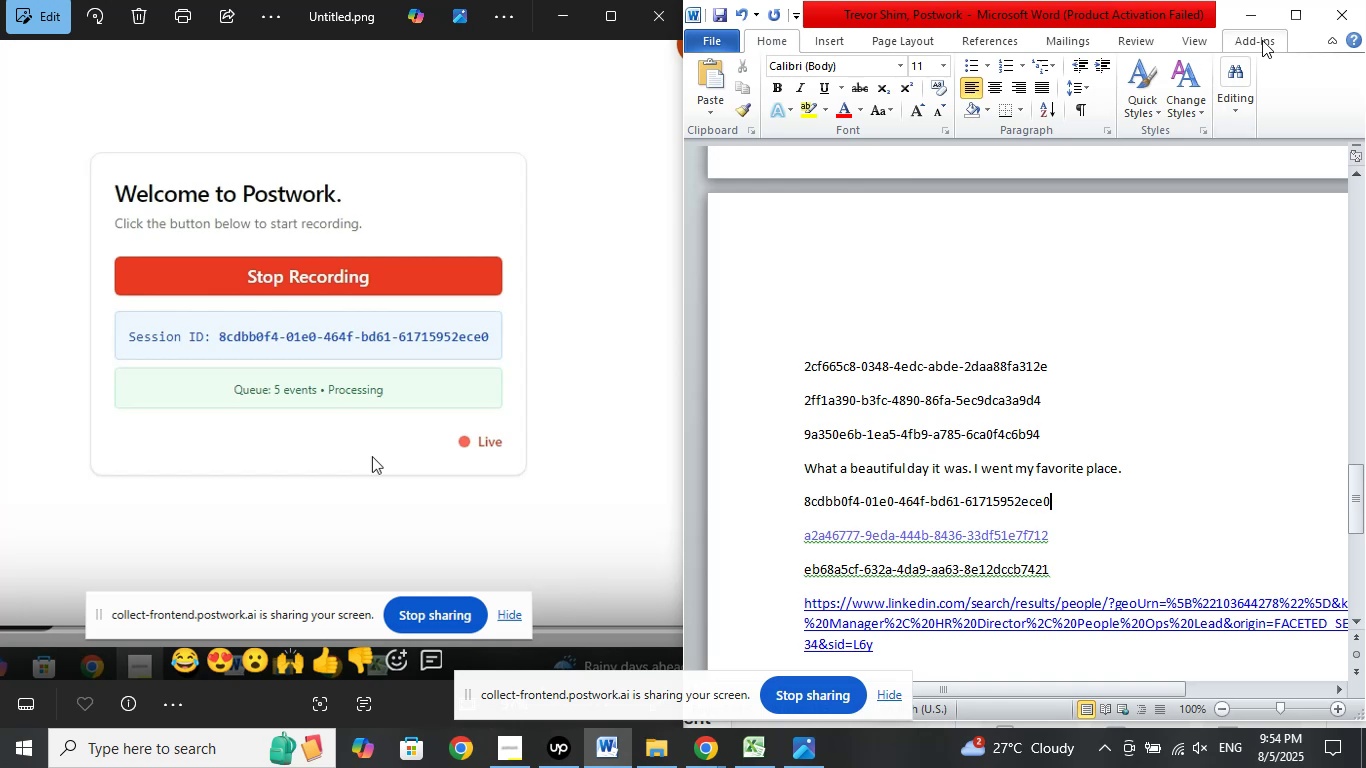 
left_click([1284, 19])
 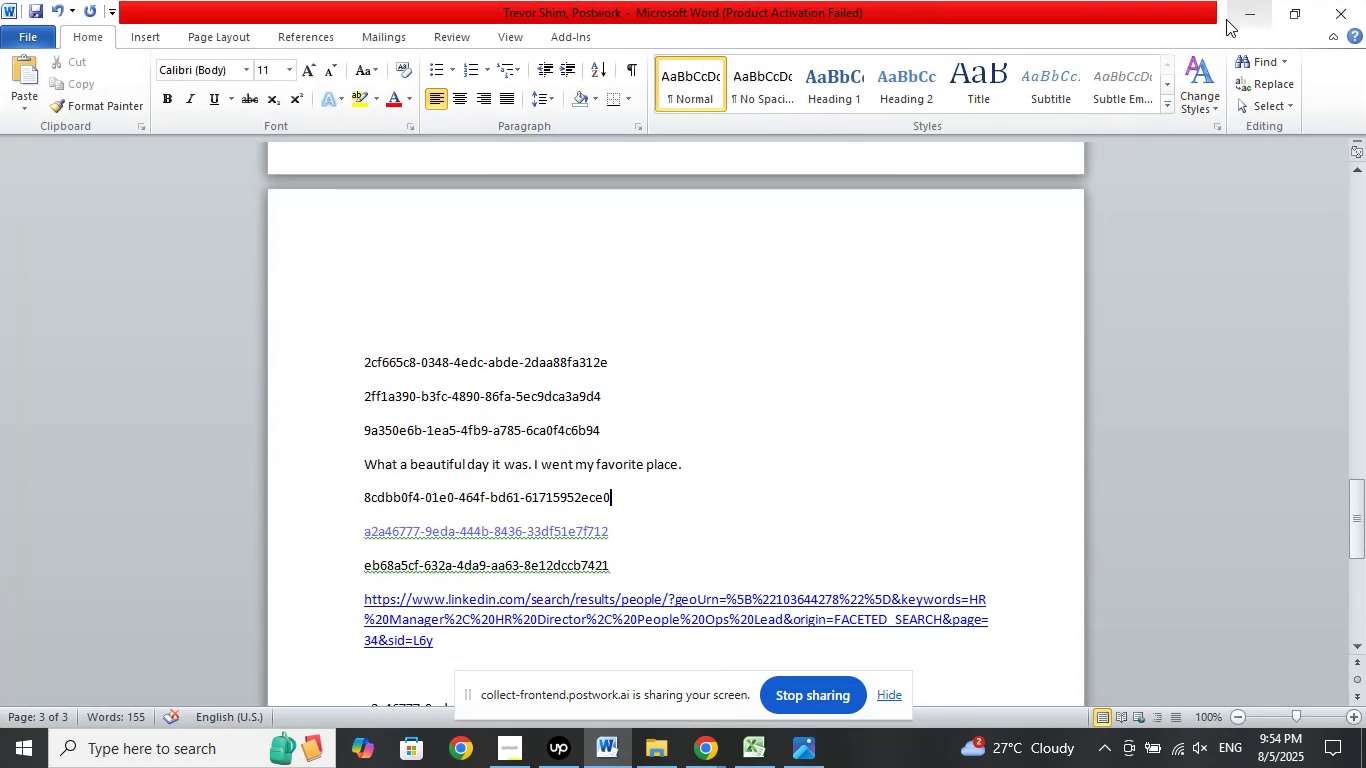 
left_click([1242, 17])
 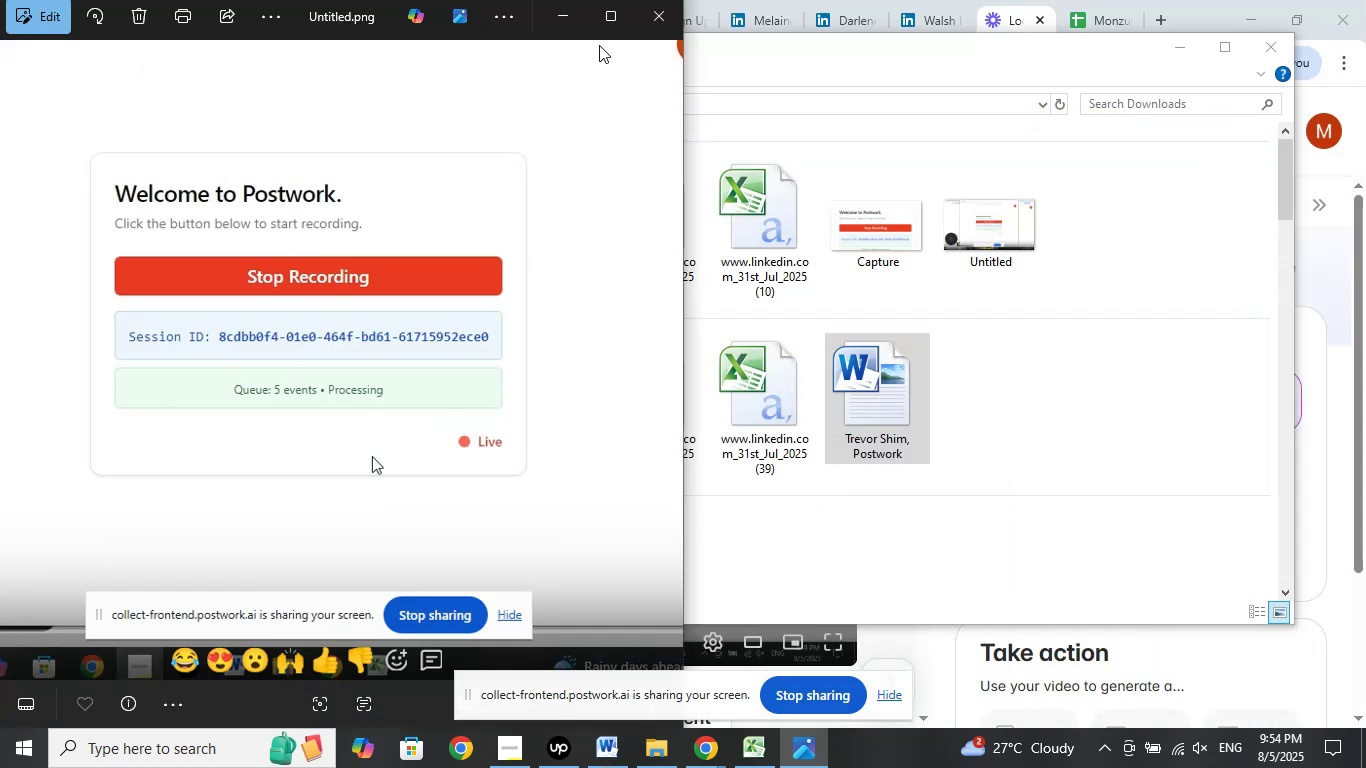 
left_click([611, 28])
 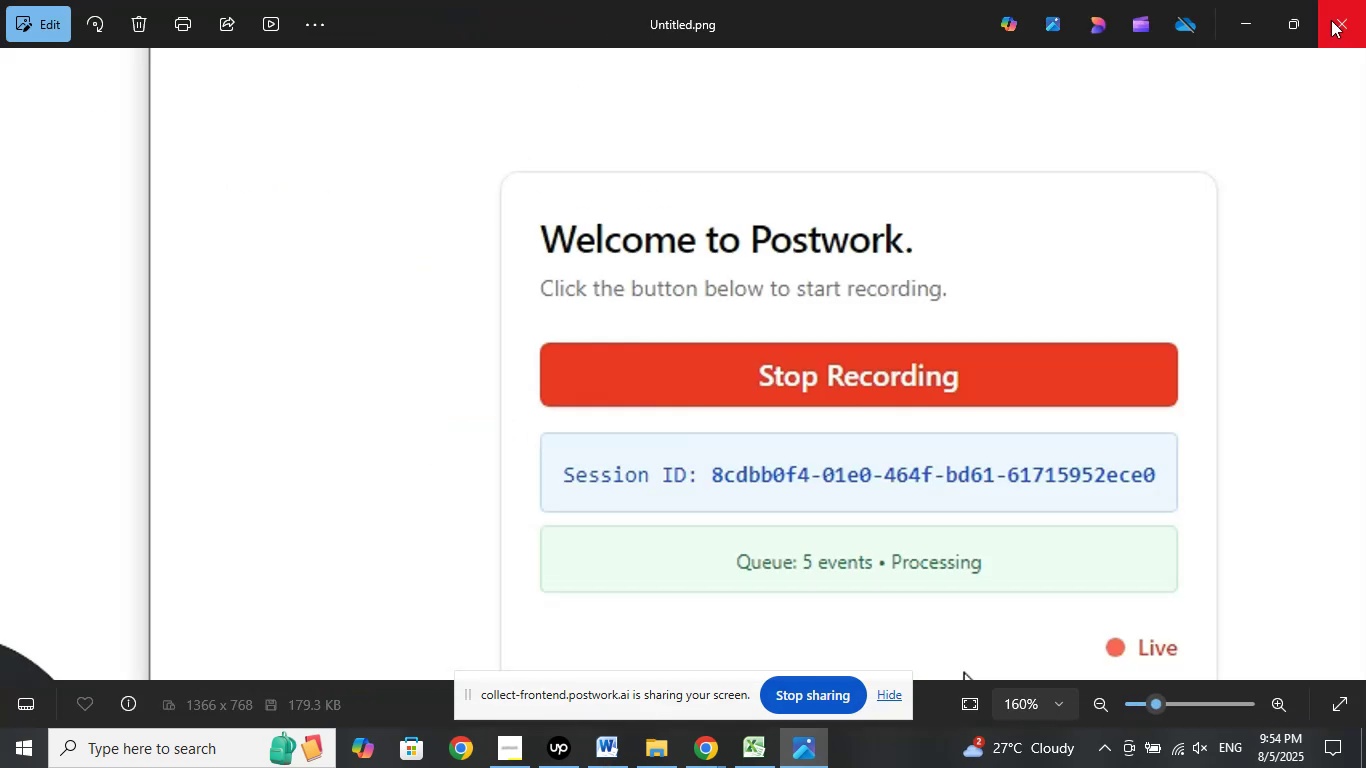 
left_click([1330, 13])
 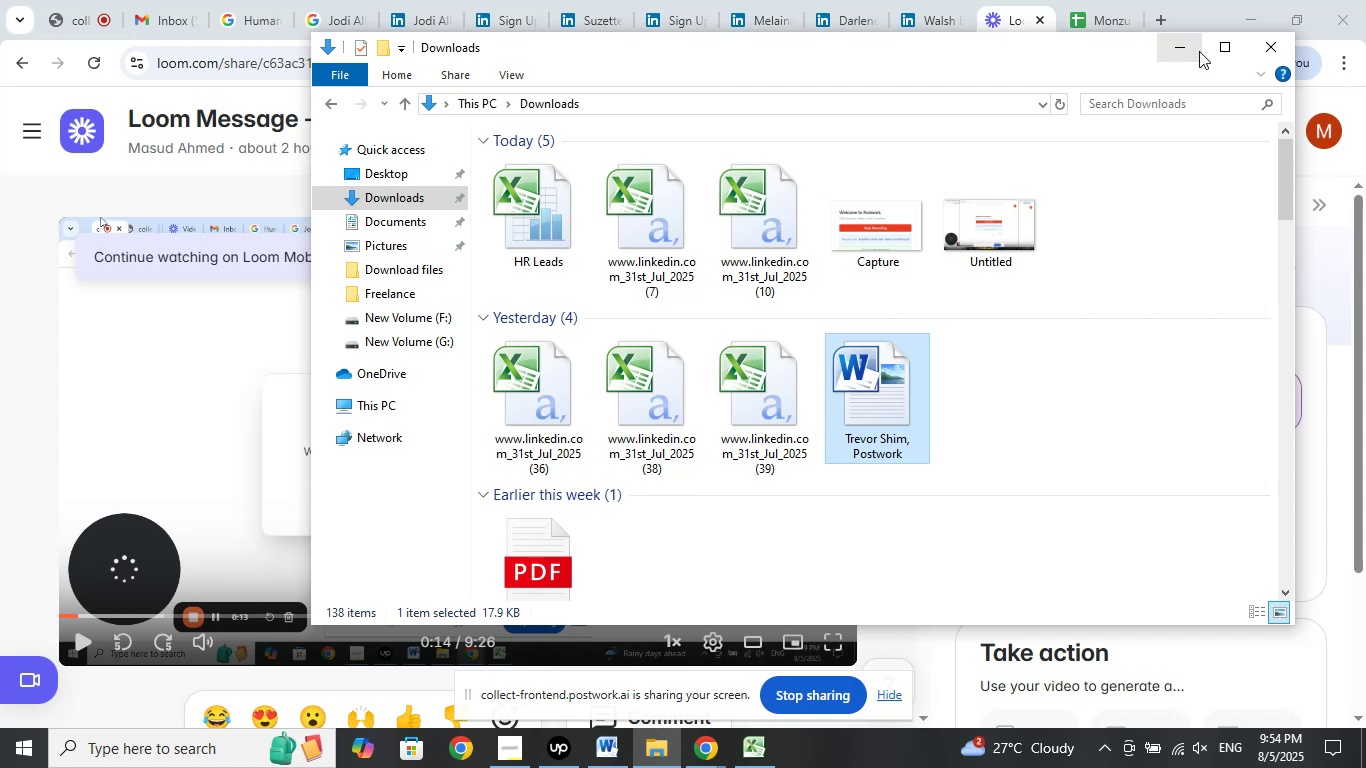 
left_click([1190, 42])
 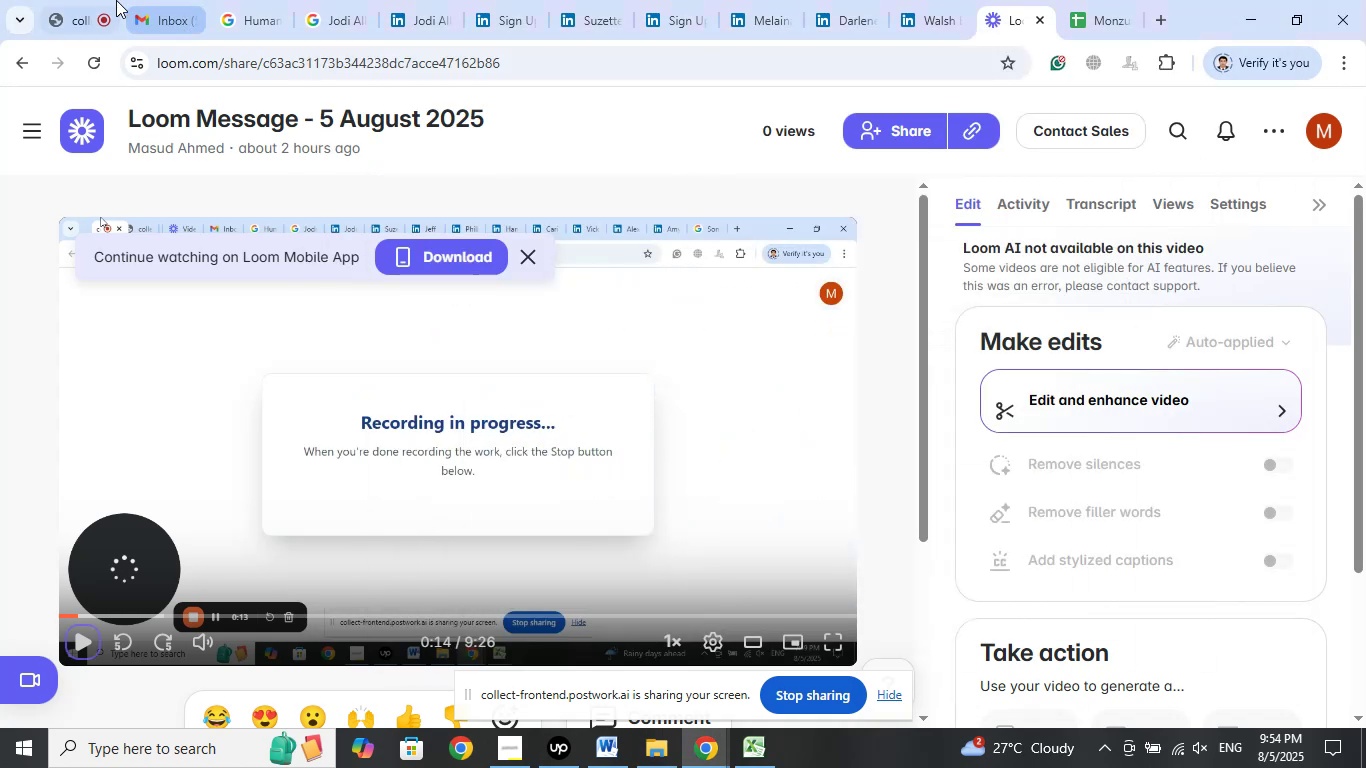 
left_click([107, 0])
 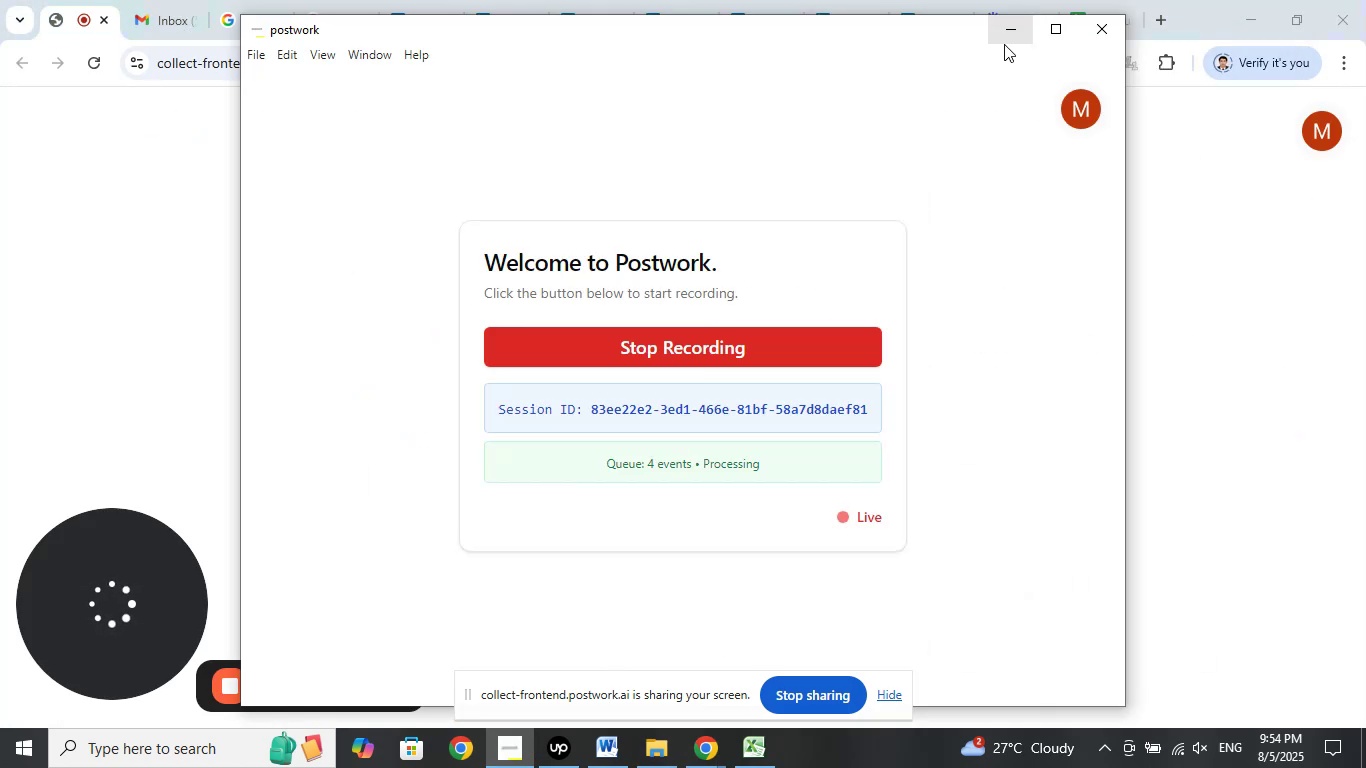 
left_click([1088, 12])
 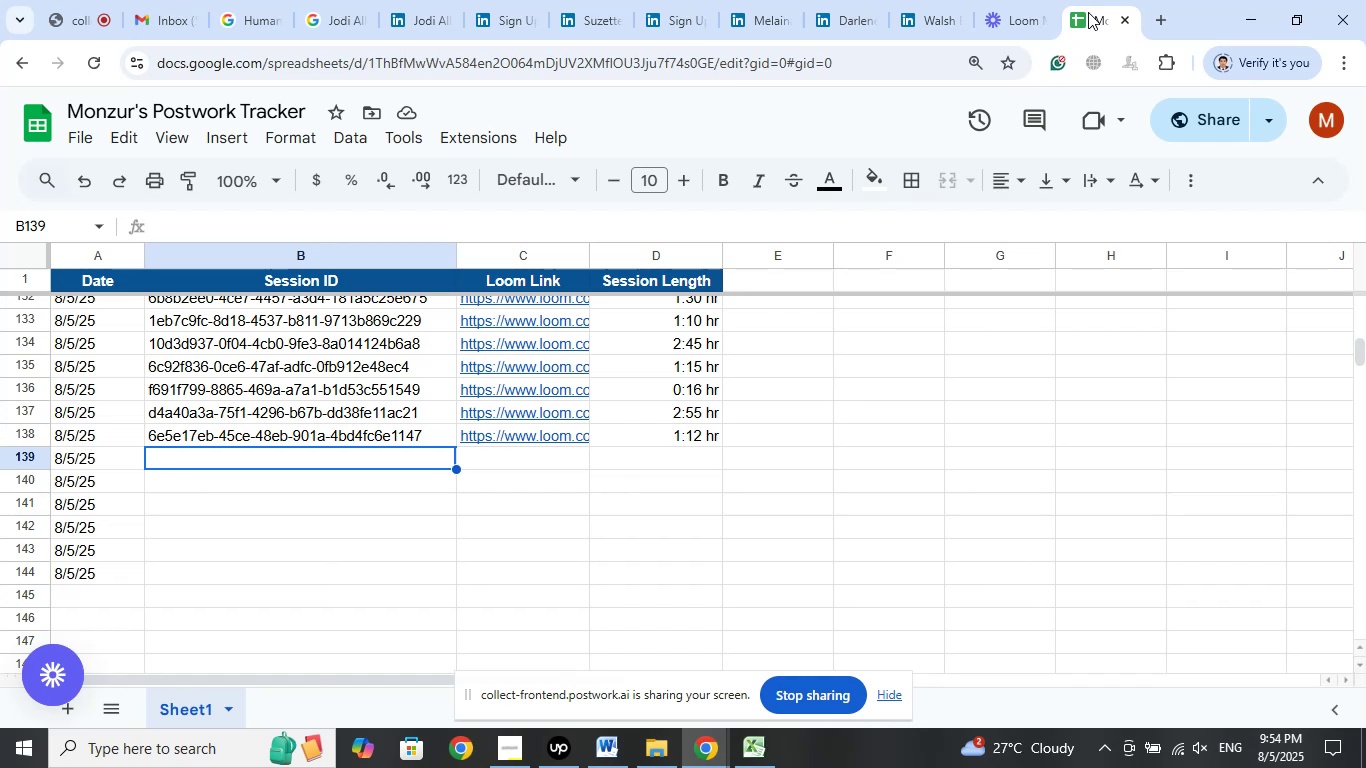 
wait(15.41)
 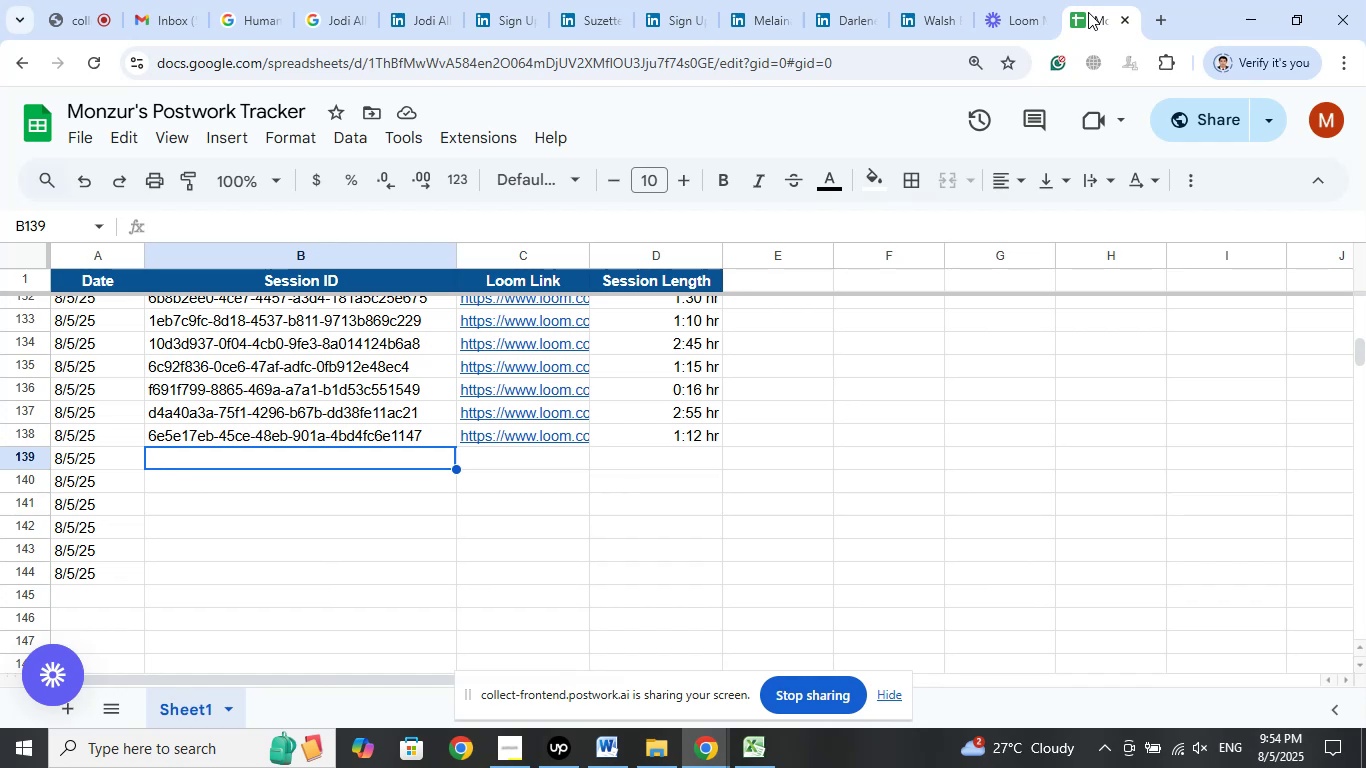 
left_click([1019, 18])
 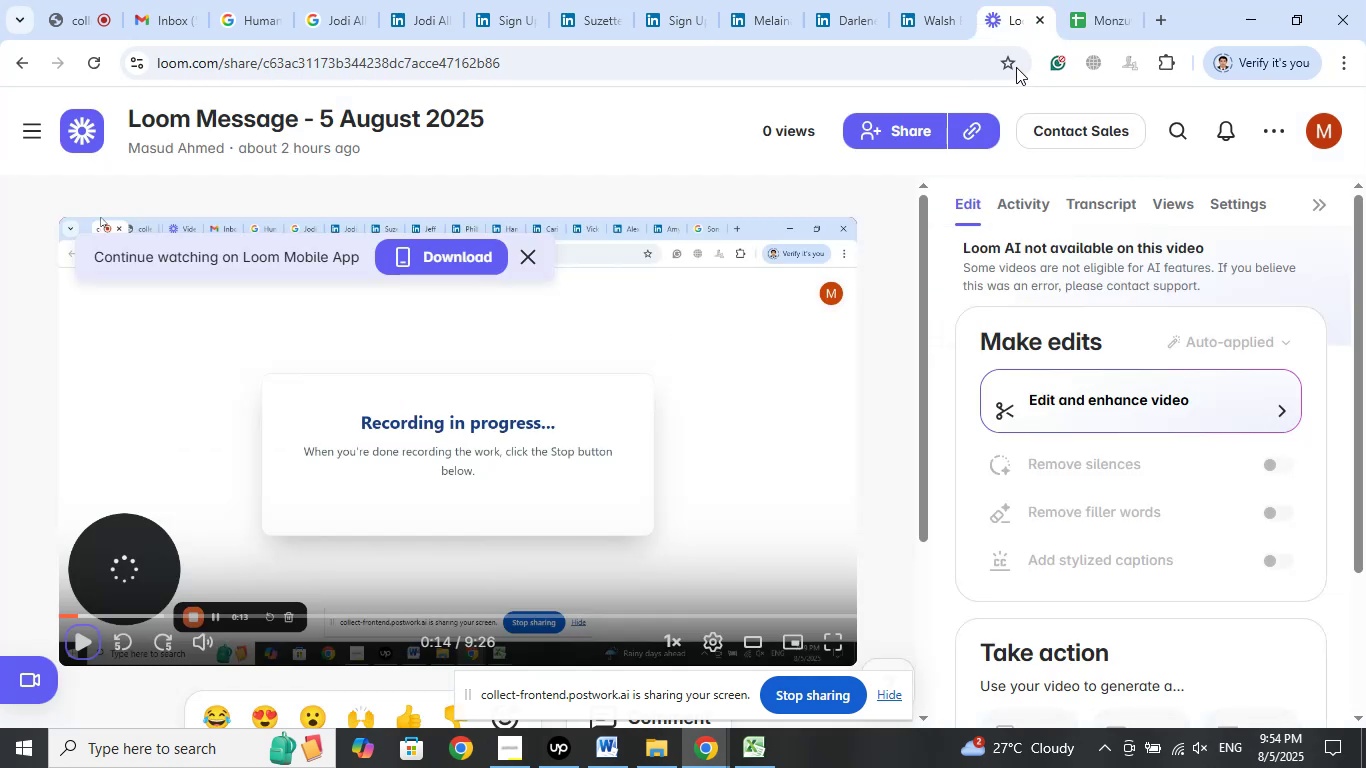 
left_click([935, 21])
 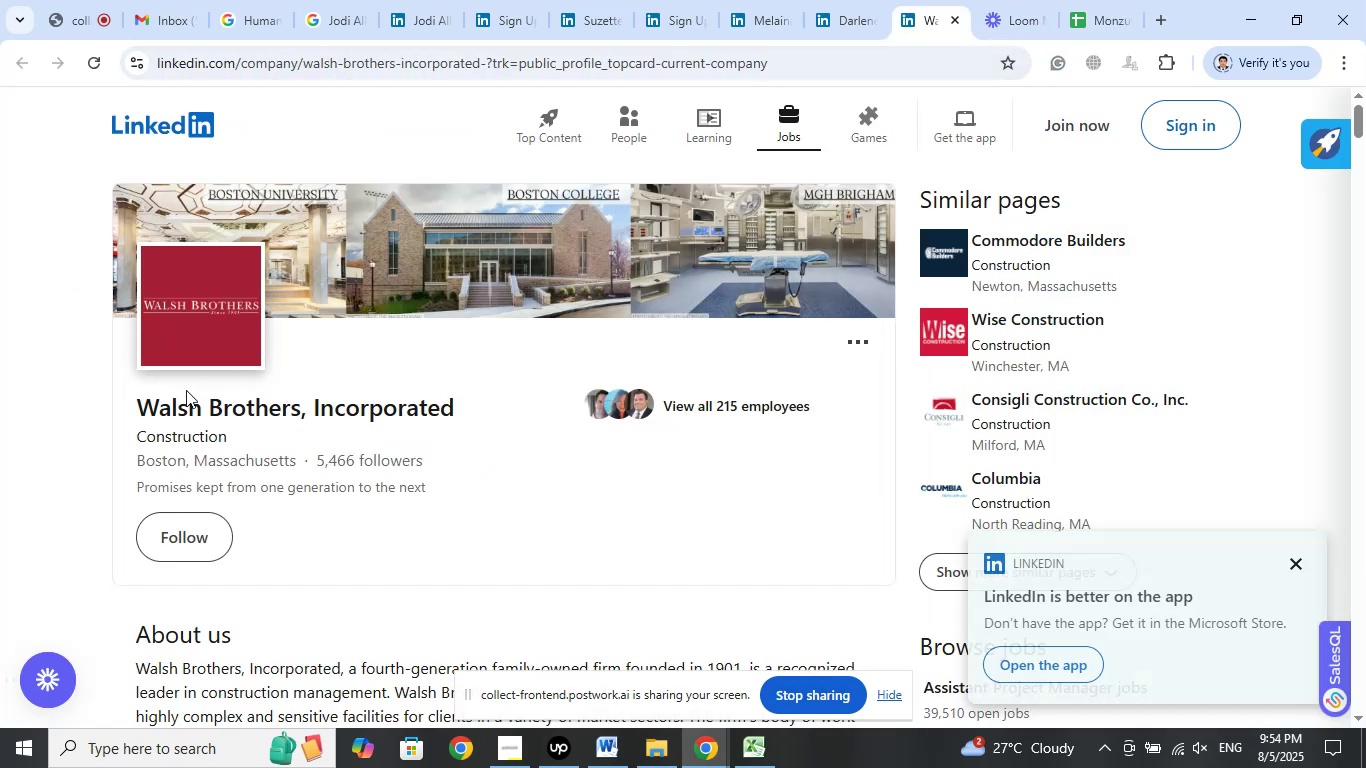 
left_click_drag(start_coordinate=[128, 409], to_coordinate=[455, 404])
 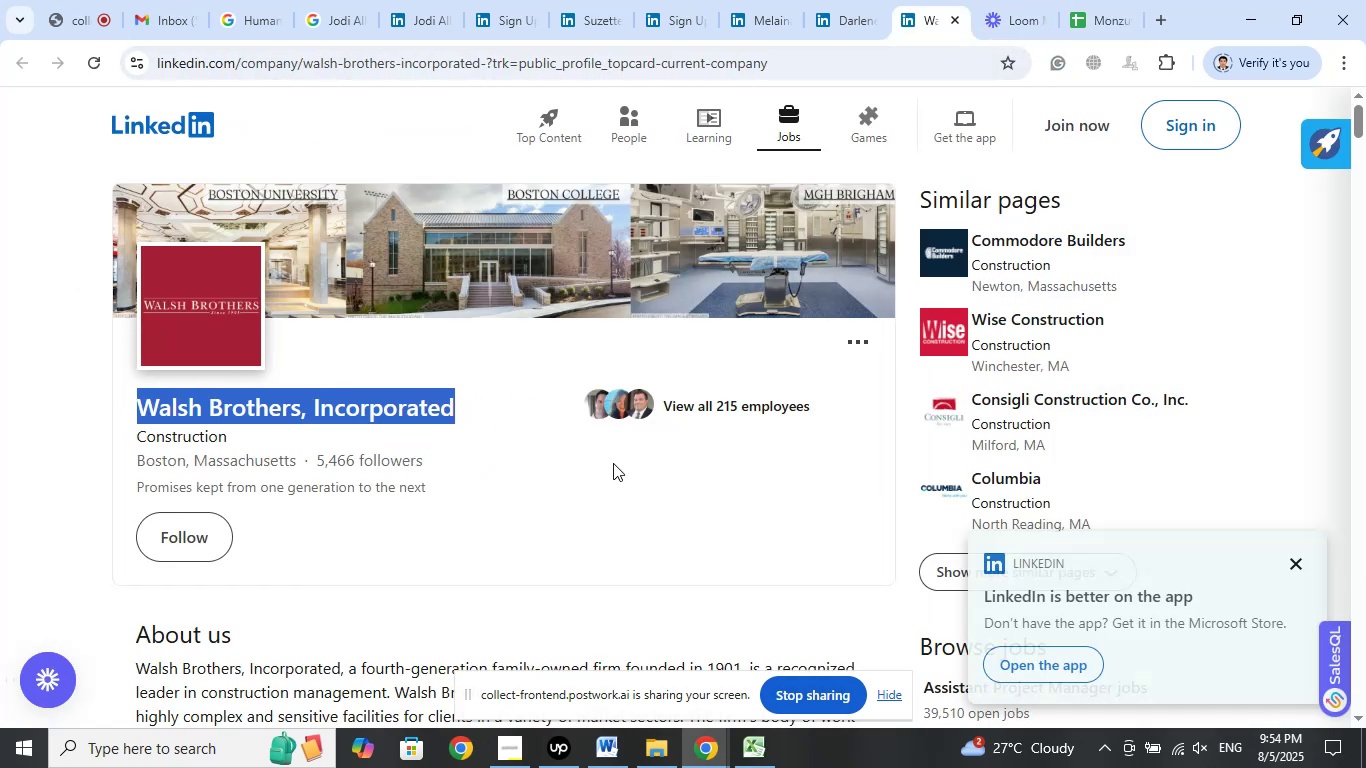 
left_click_drag(start_coordinate=[616, 463], to_coordinate=[650, 472])
 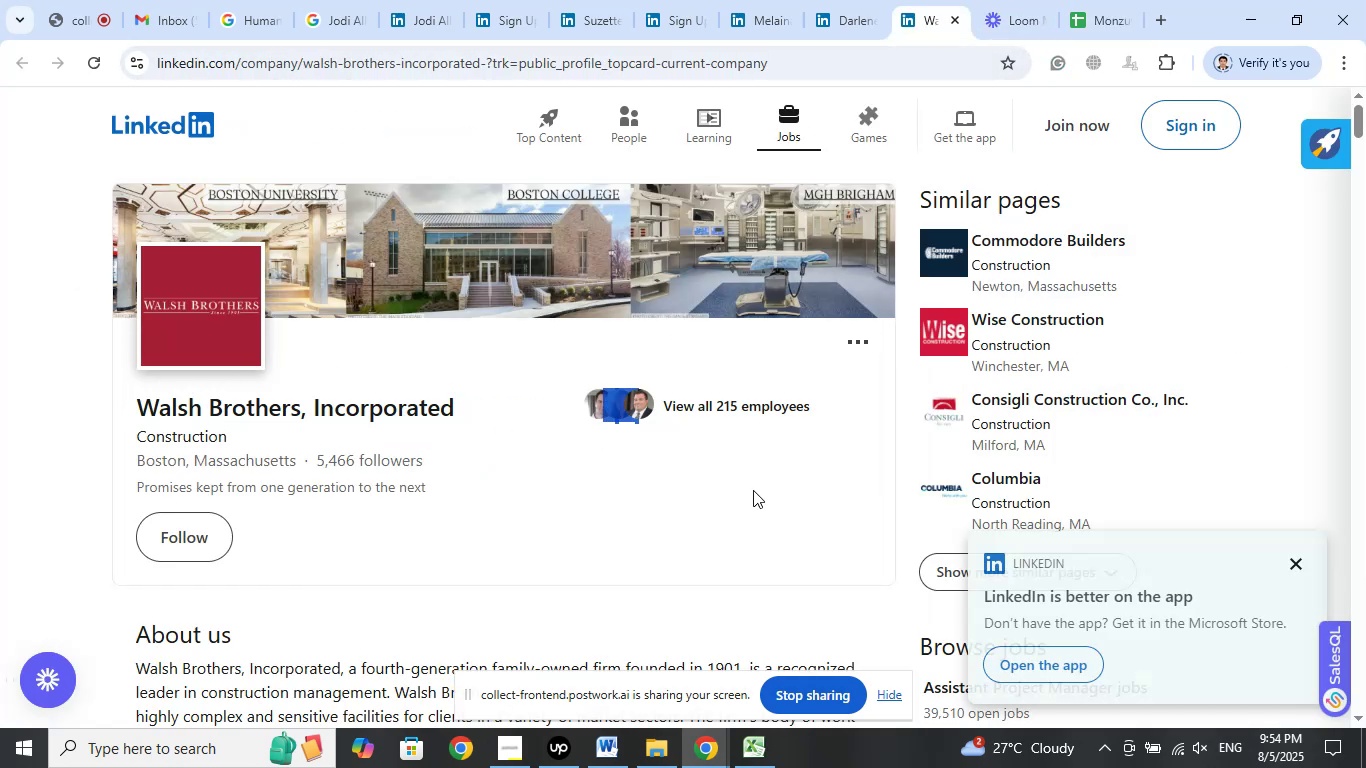 
double_click([753, 490])
 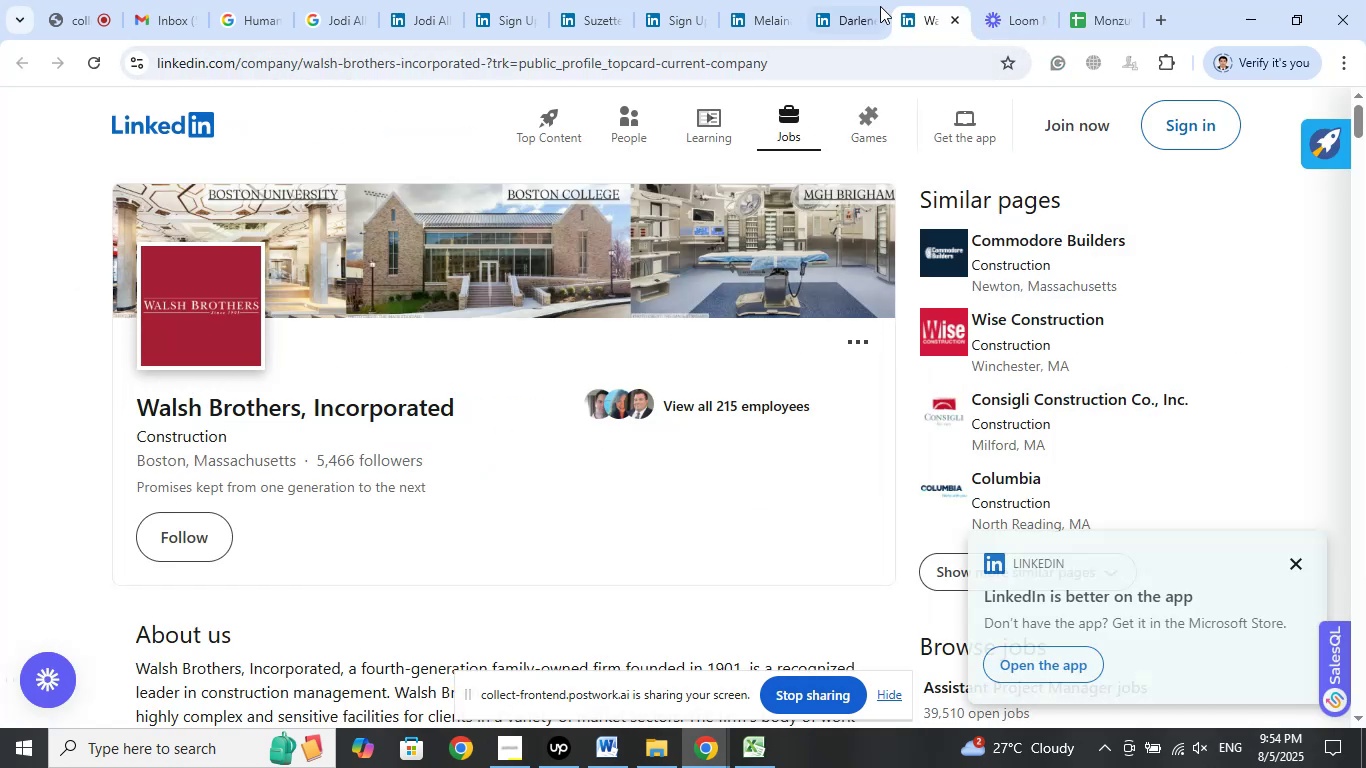 
left_click([845, 6])
 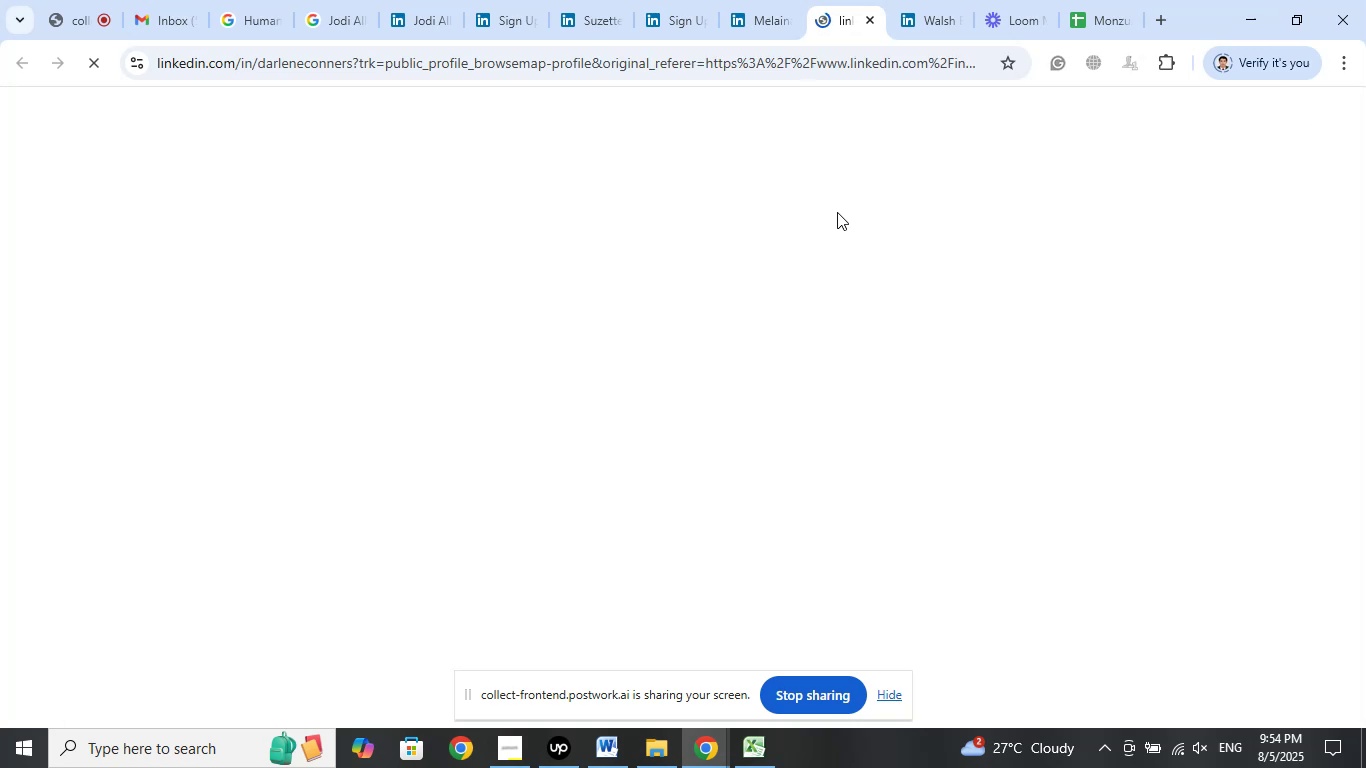 
wait(9.54)
 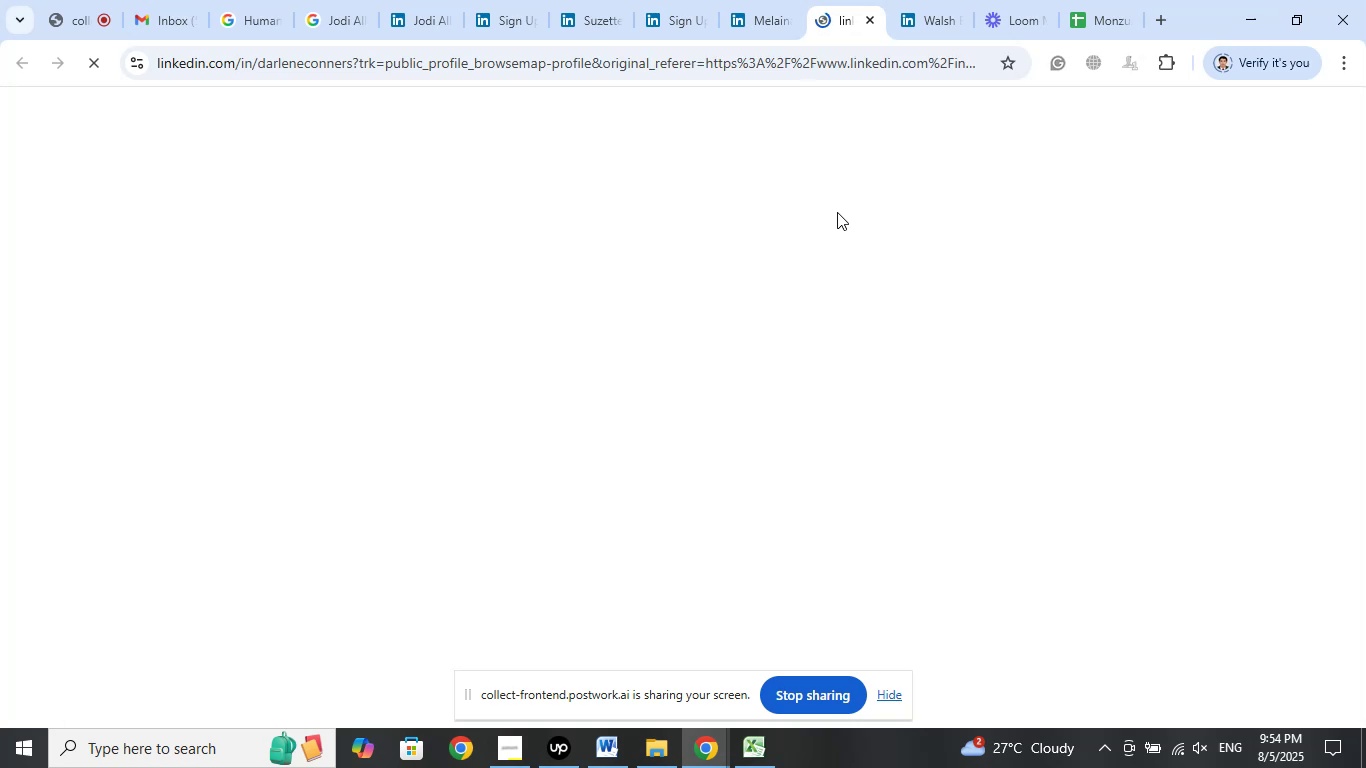 
left_click([503, 745])
 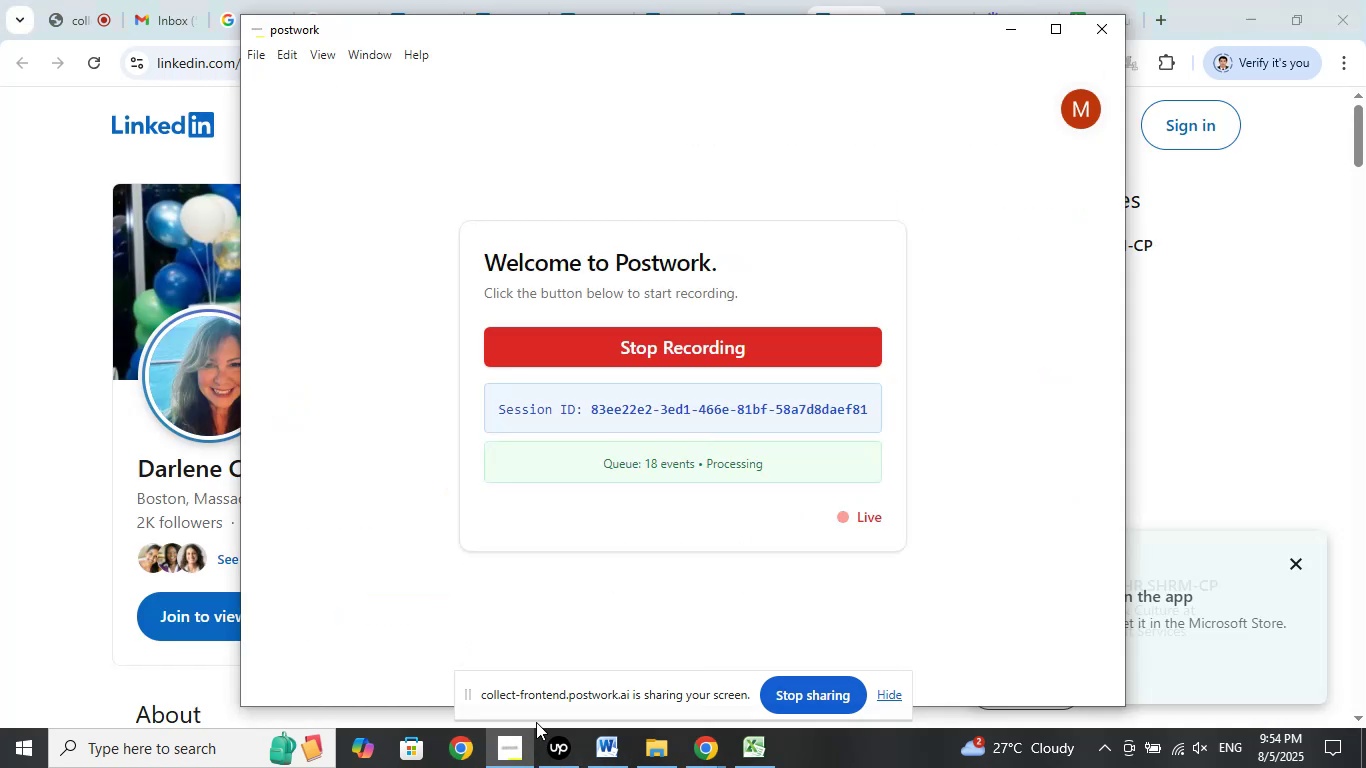 
left_click([78, 500])
 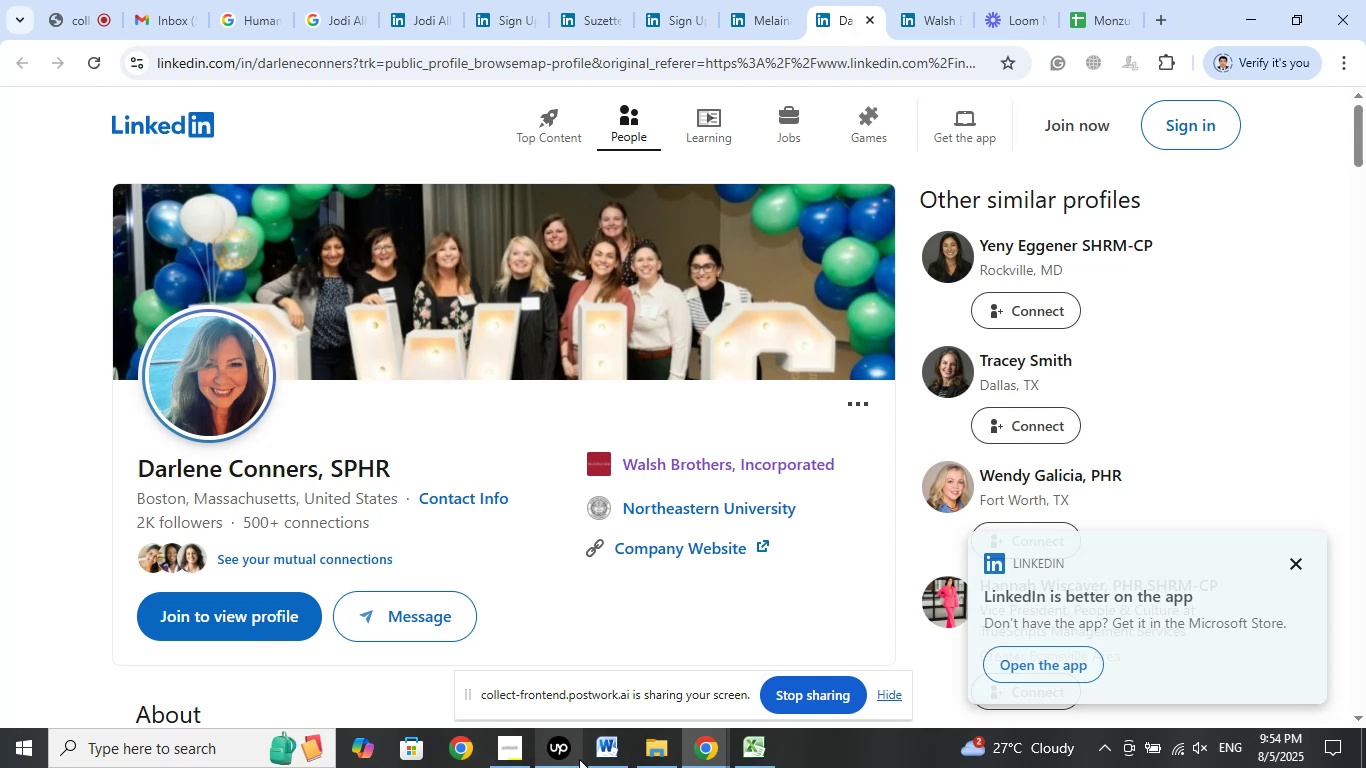 
left_click([568, 746])
 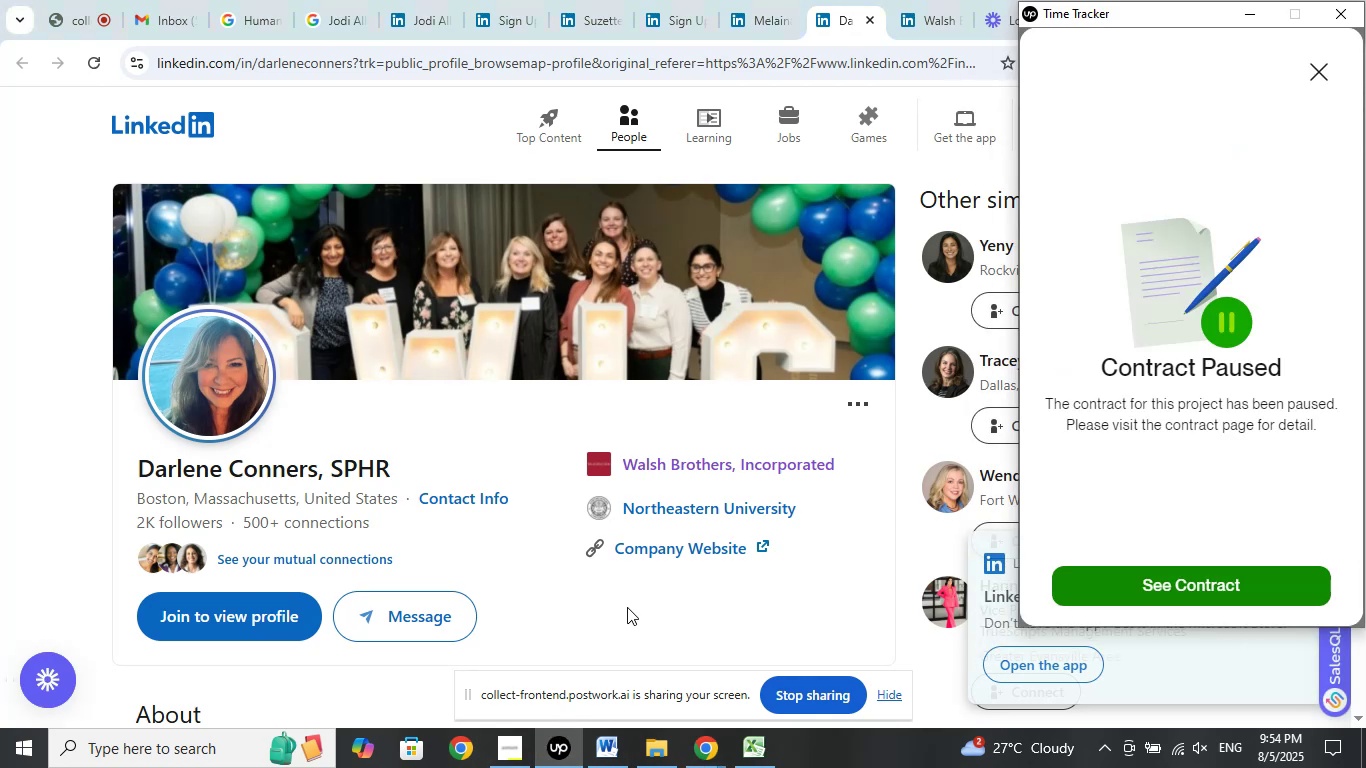 
wait(5.09)
 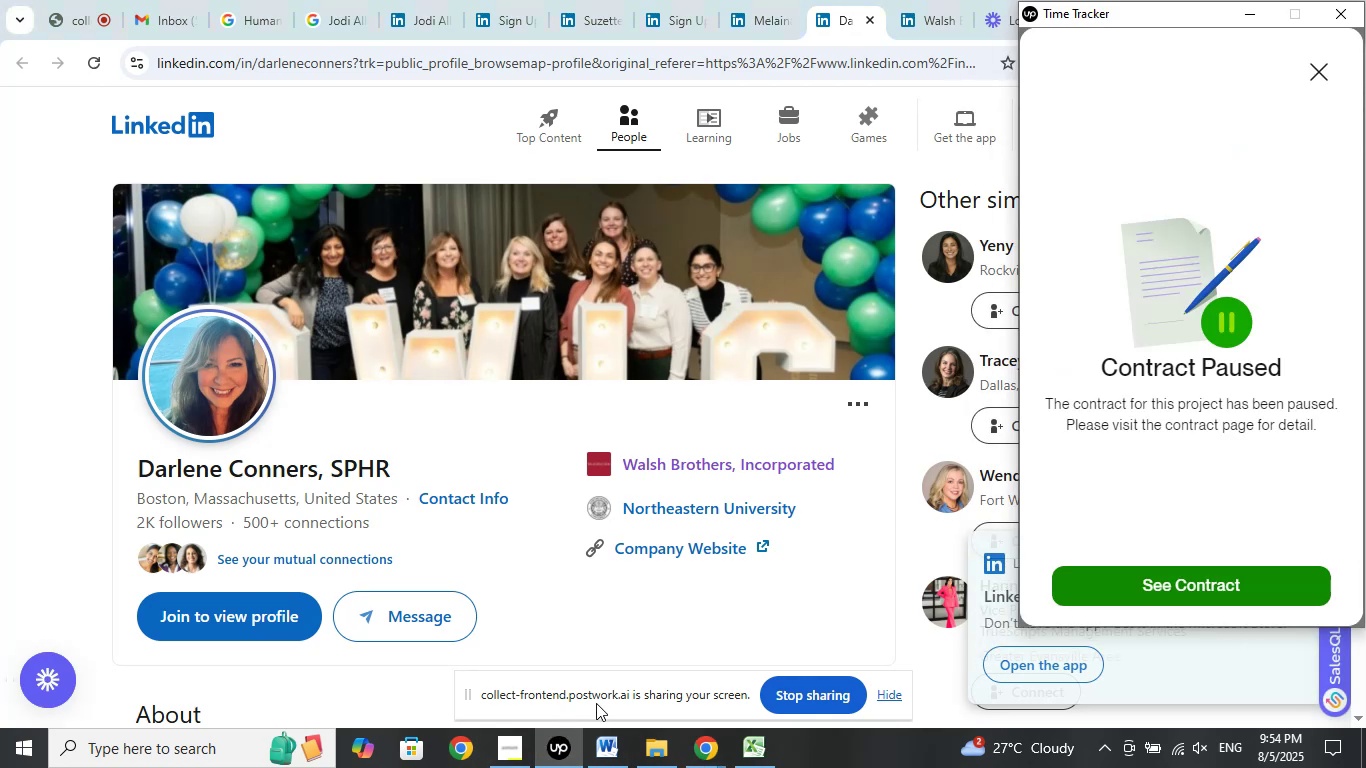 
left_click([629, 604])
 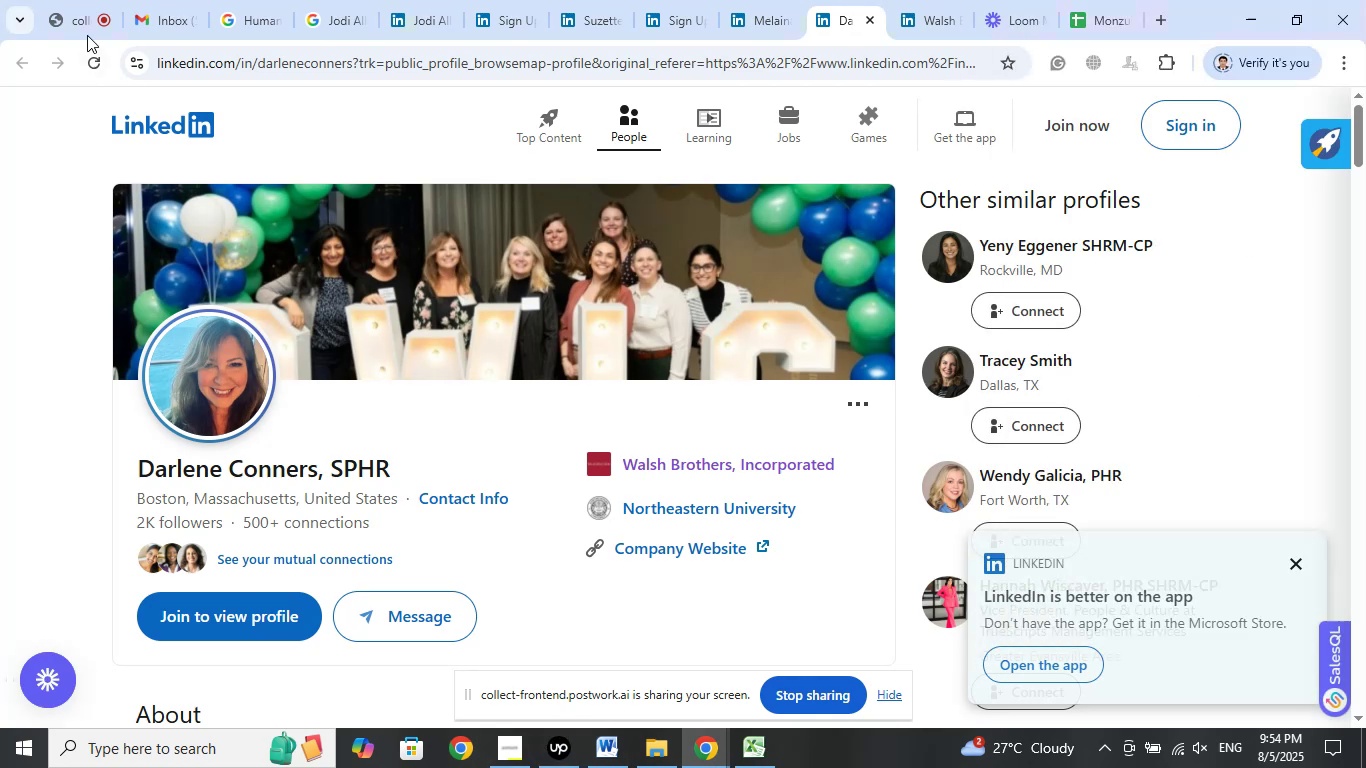 
left_click([77, 11])
 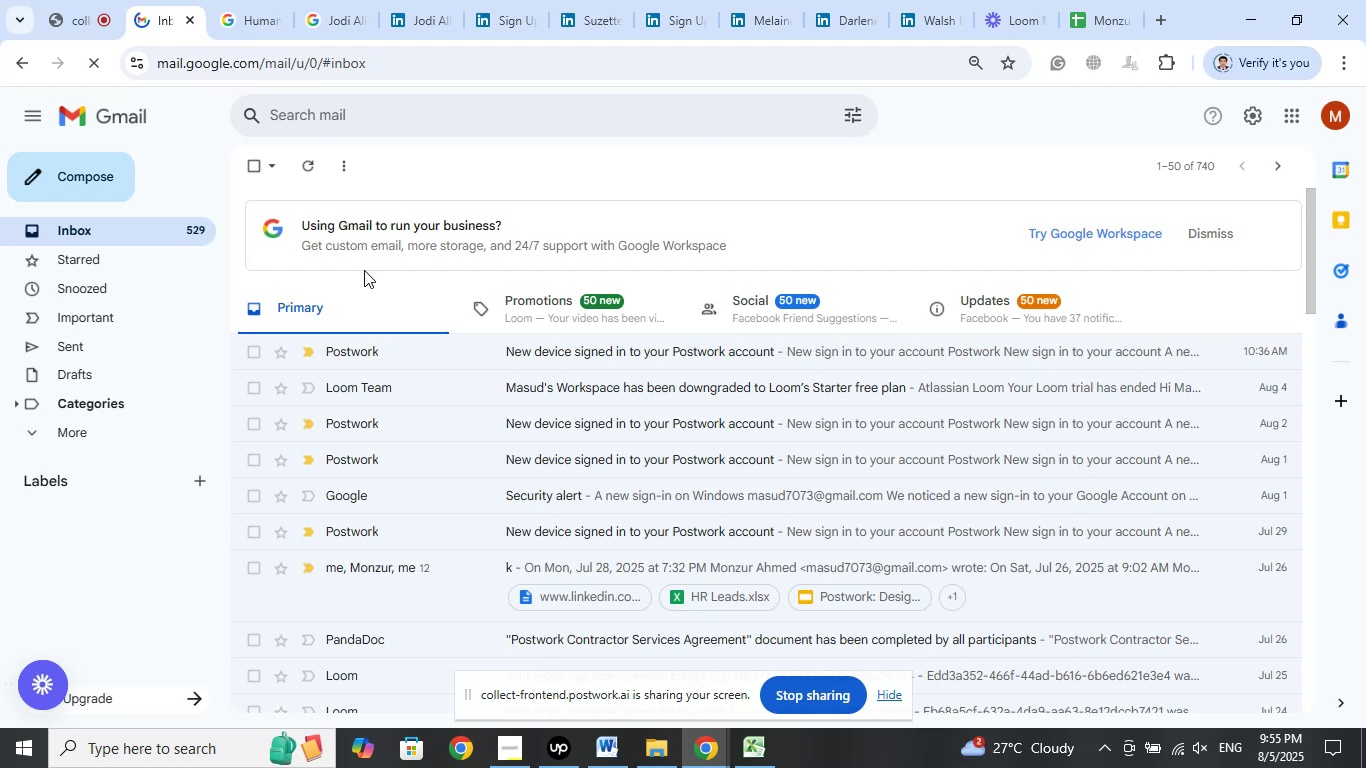 
wait(20.96)
 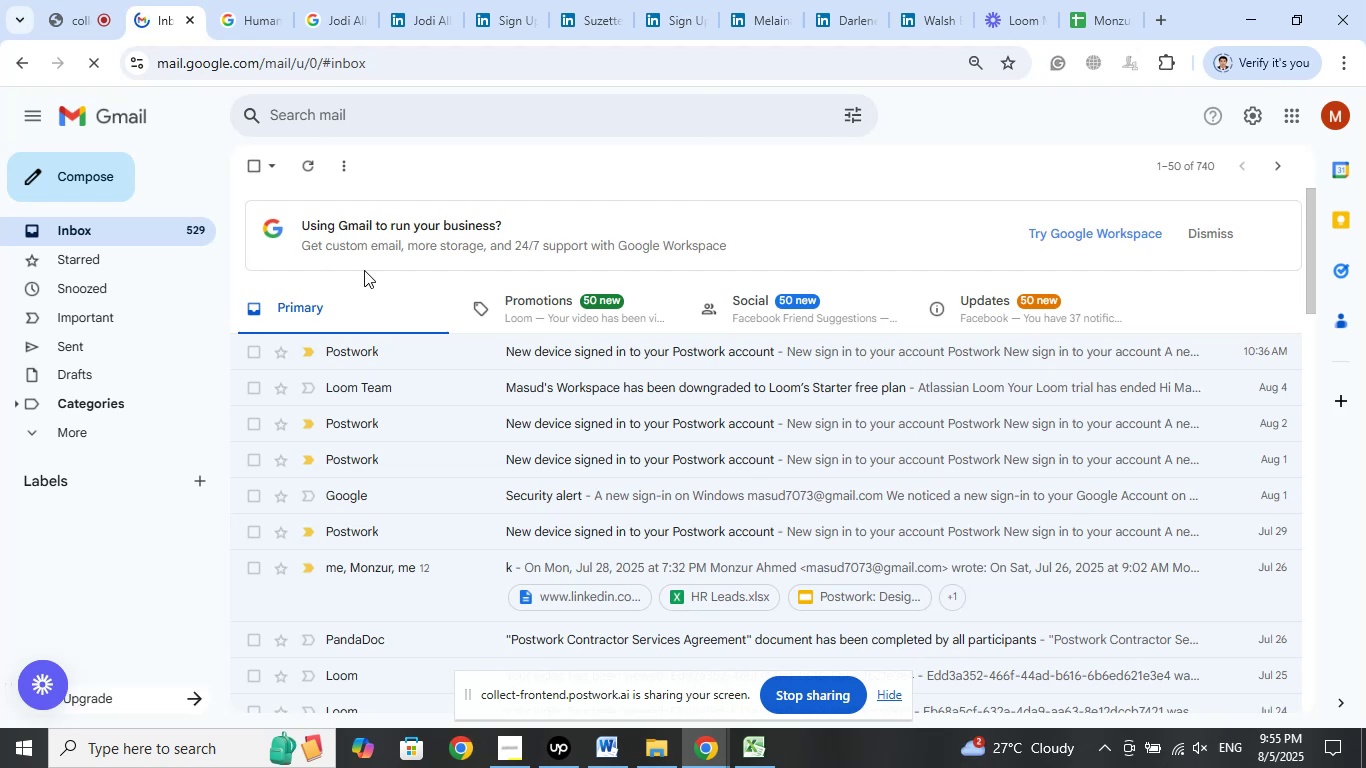 
left_click([493, 17])
 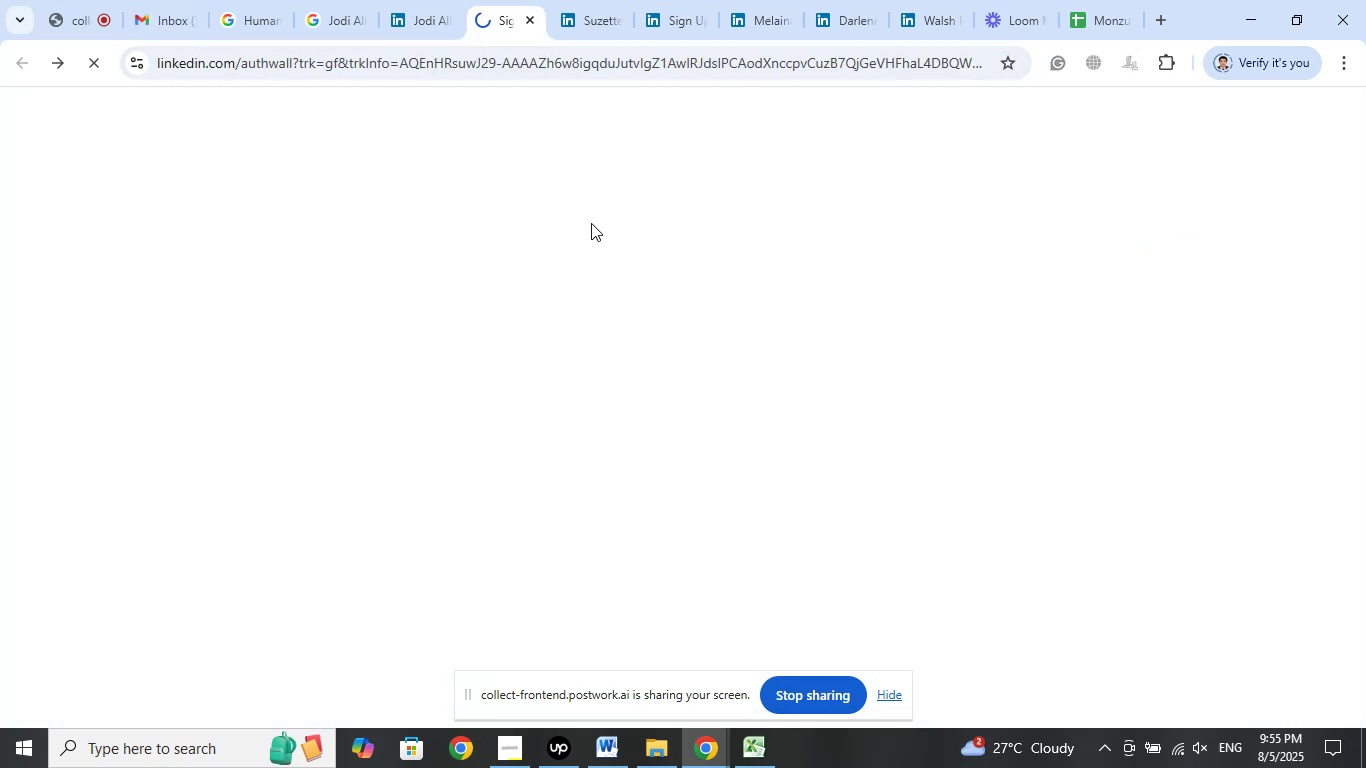 
mouse_move([644, 250])
 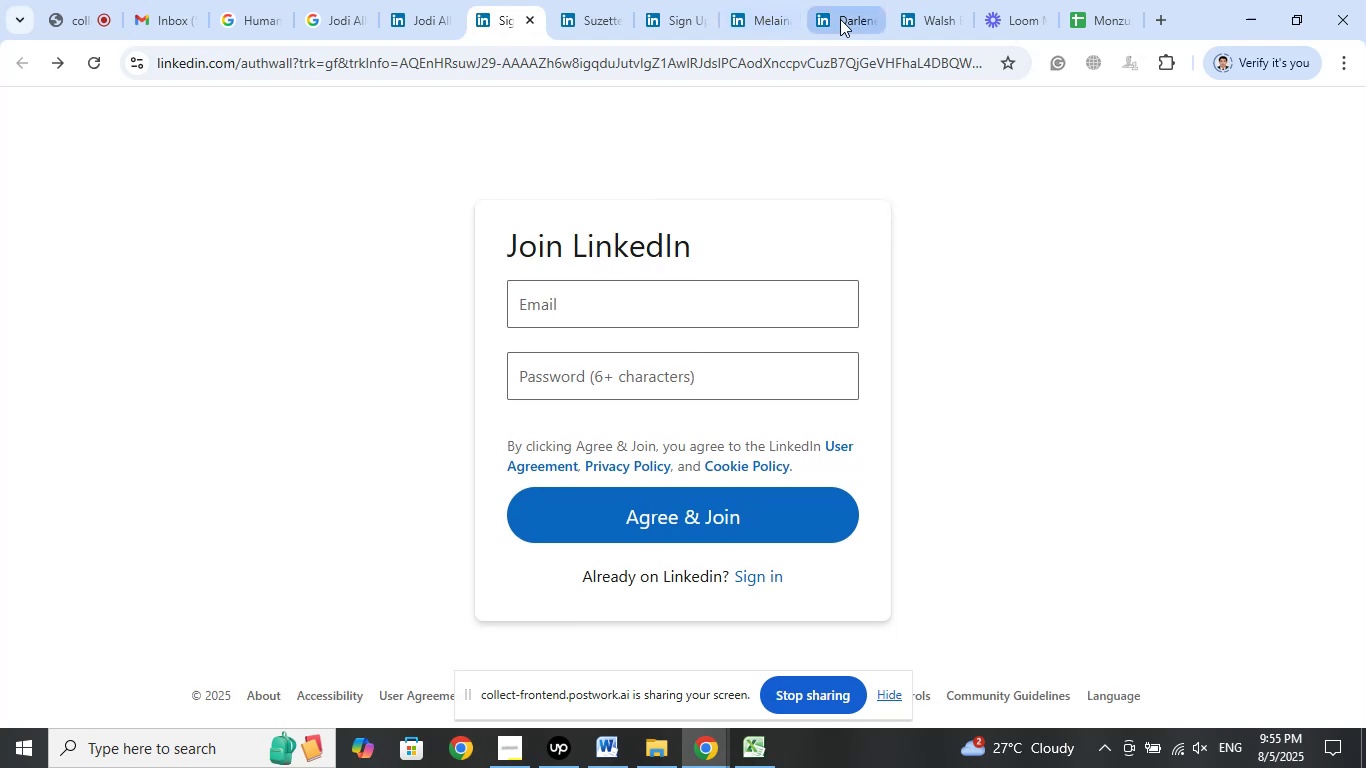 
left_click([850, 18])
 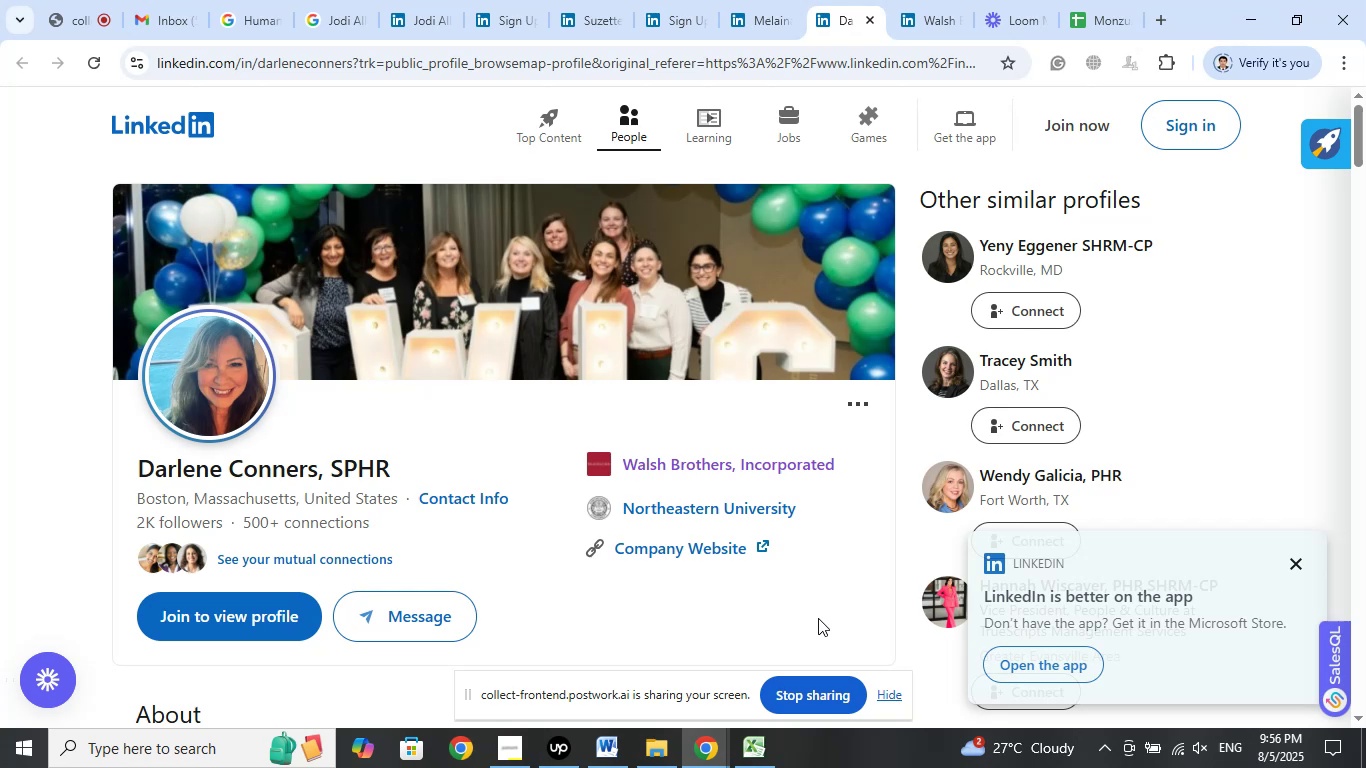 
wait(48.34)
 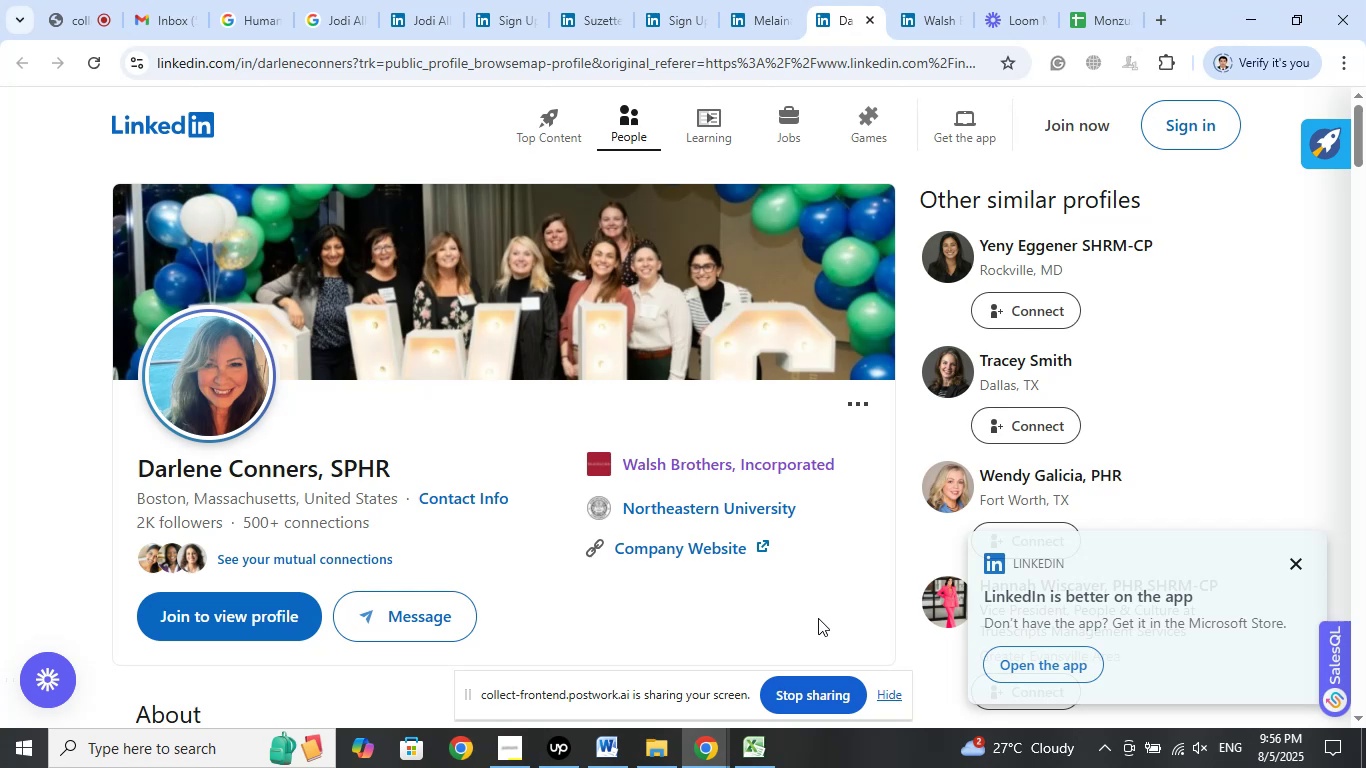 
left_click([607, 734])
 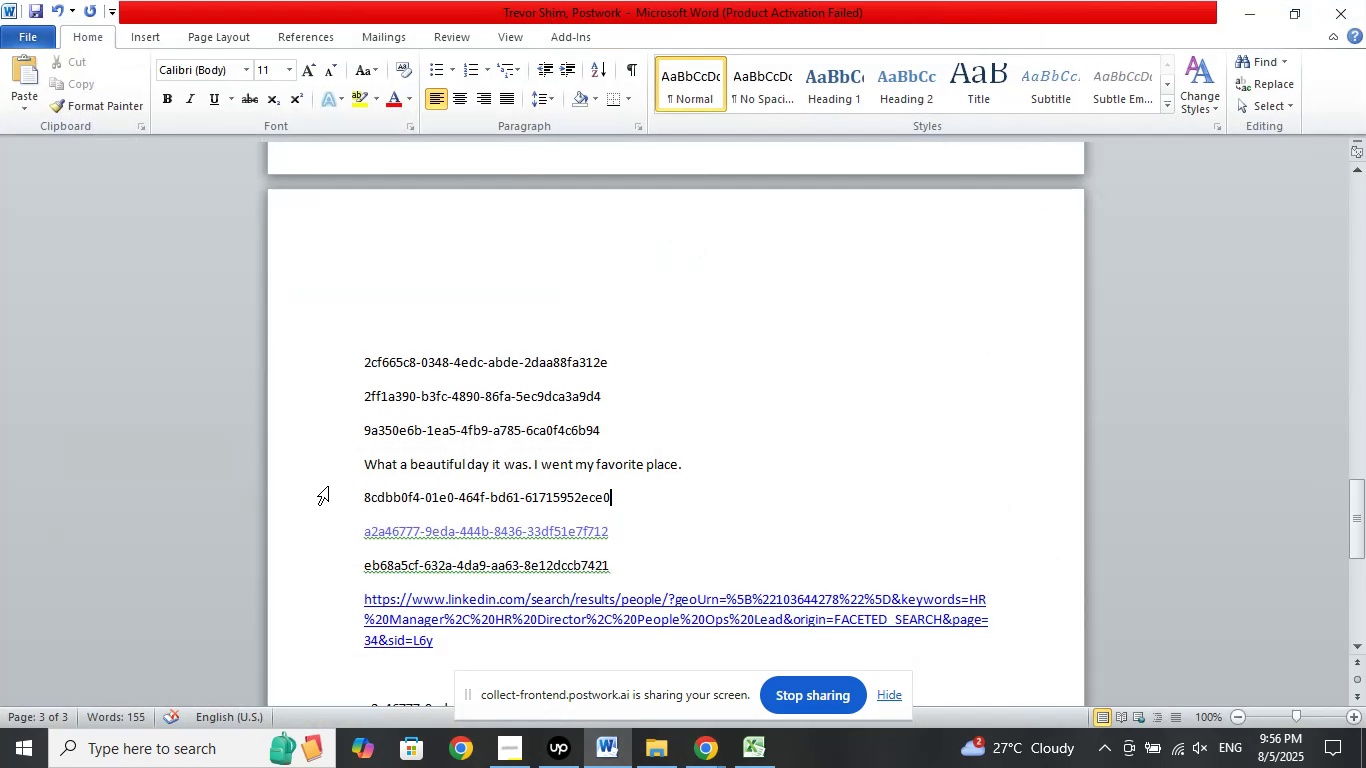 
left_click([316, 497])
 